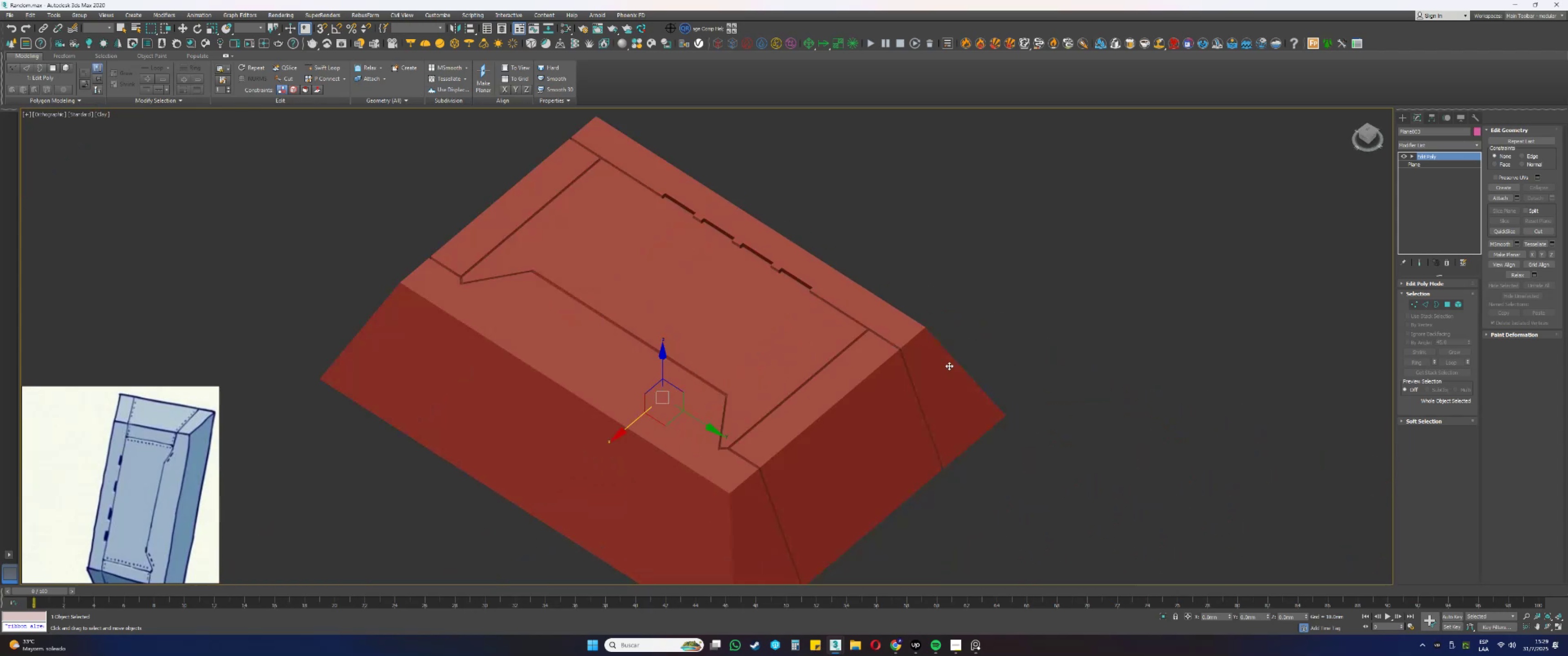 
scroll: coordinate [923, 374], scroll_direction: up, amount: 8.0
 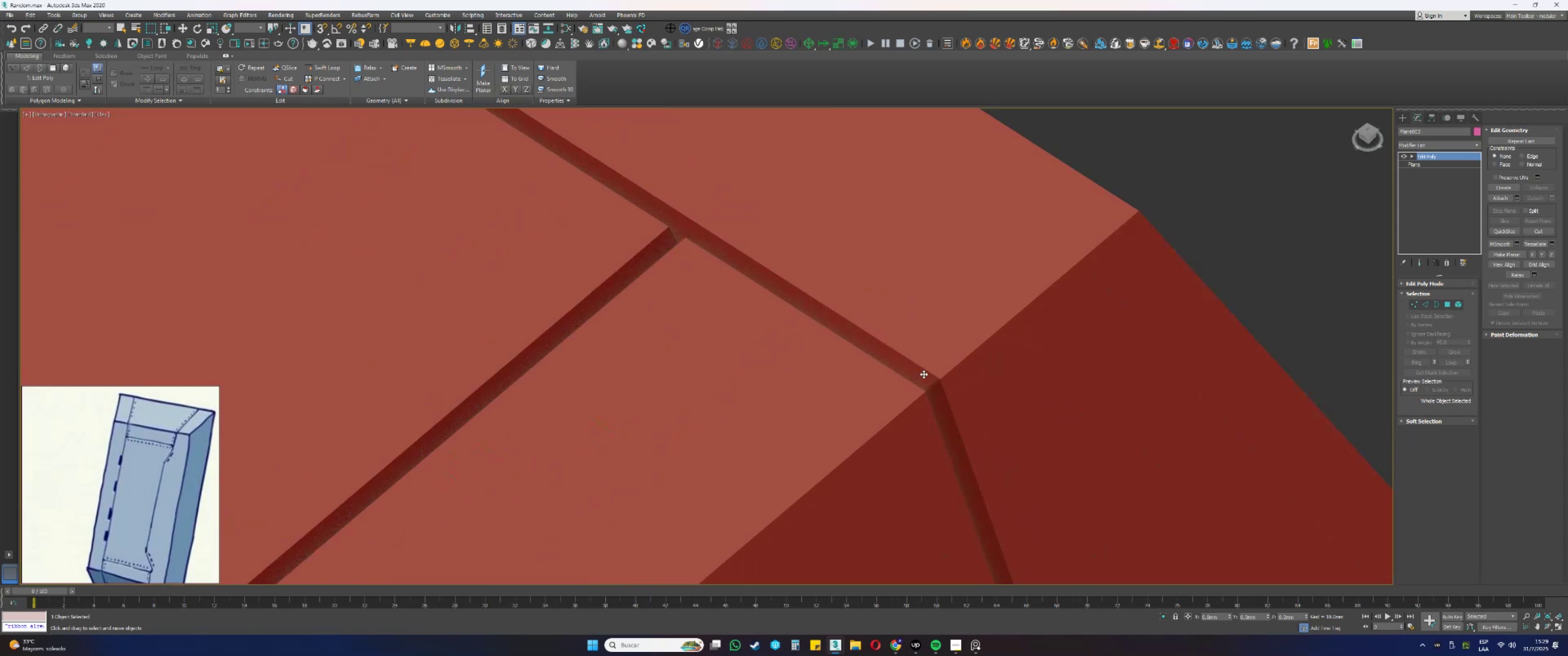 
key(F4)
 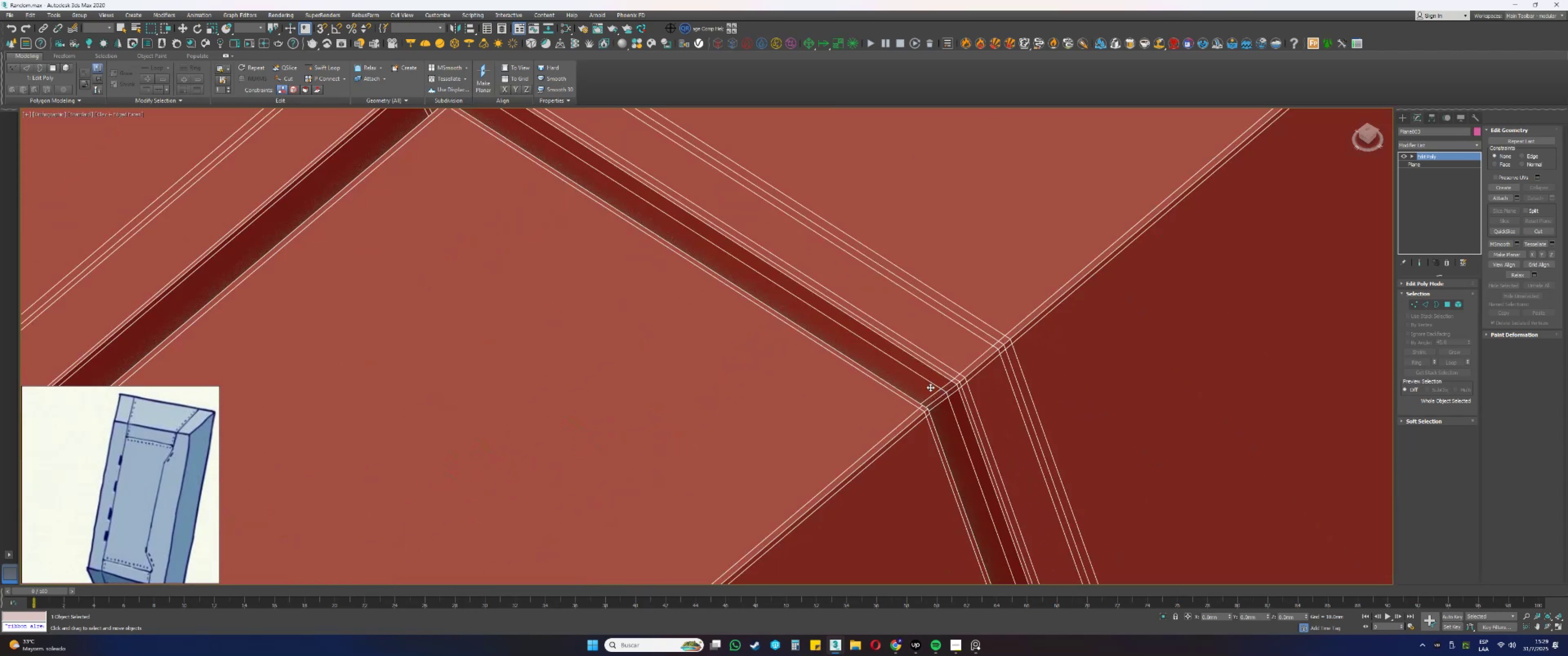 
key(F4)
 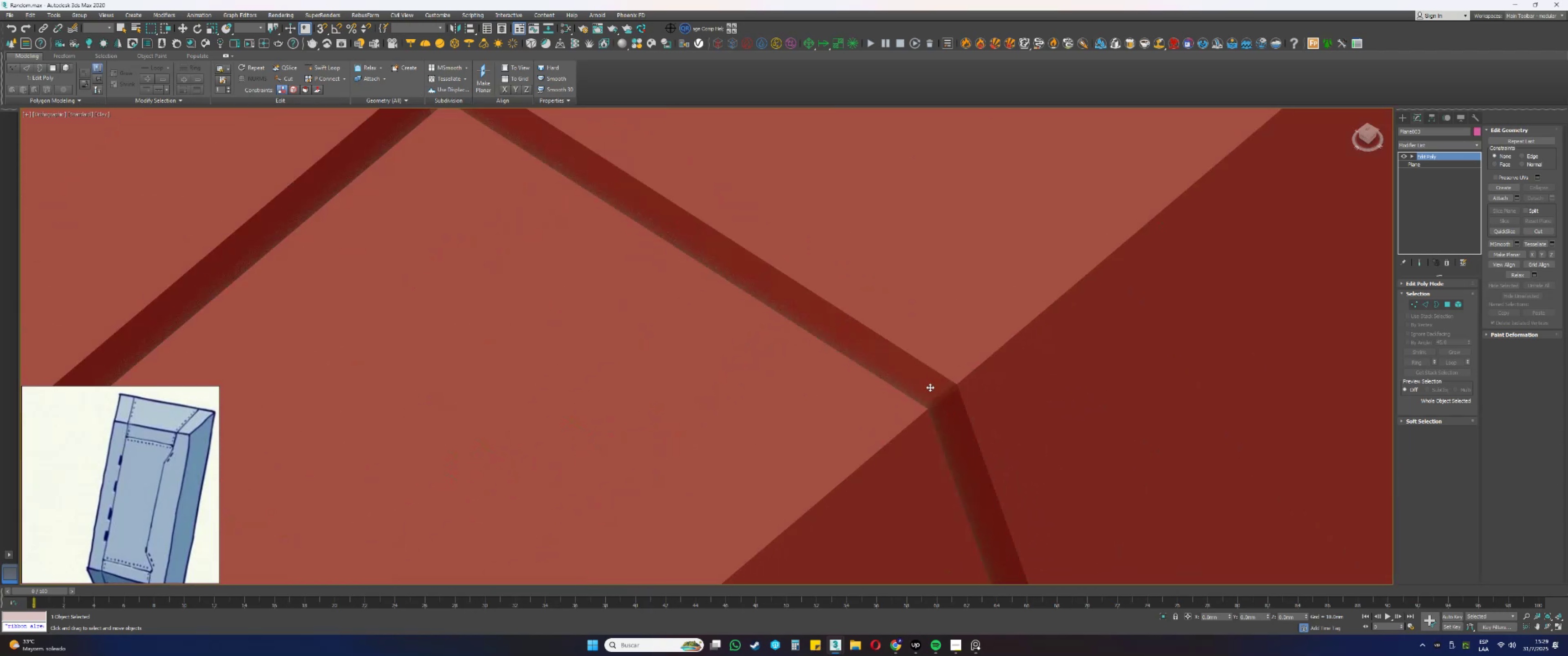 
scroll: coordinate [948, 348], scroll_direction: down, amount: 11.0
 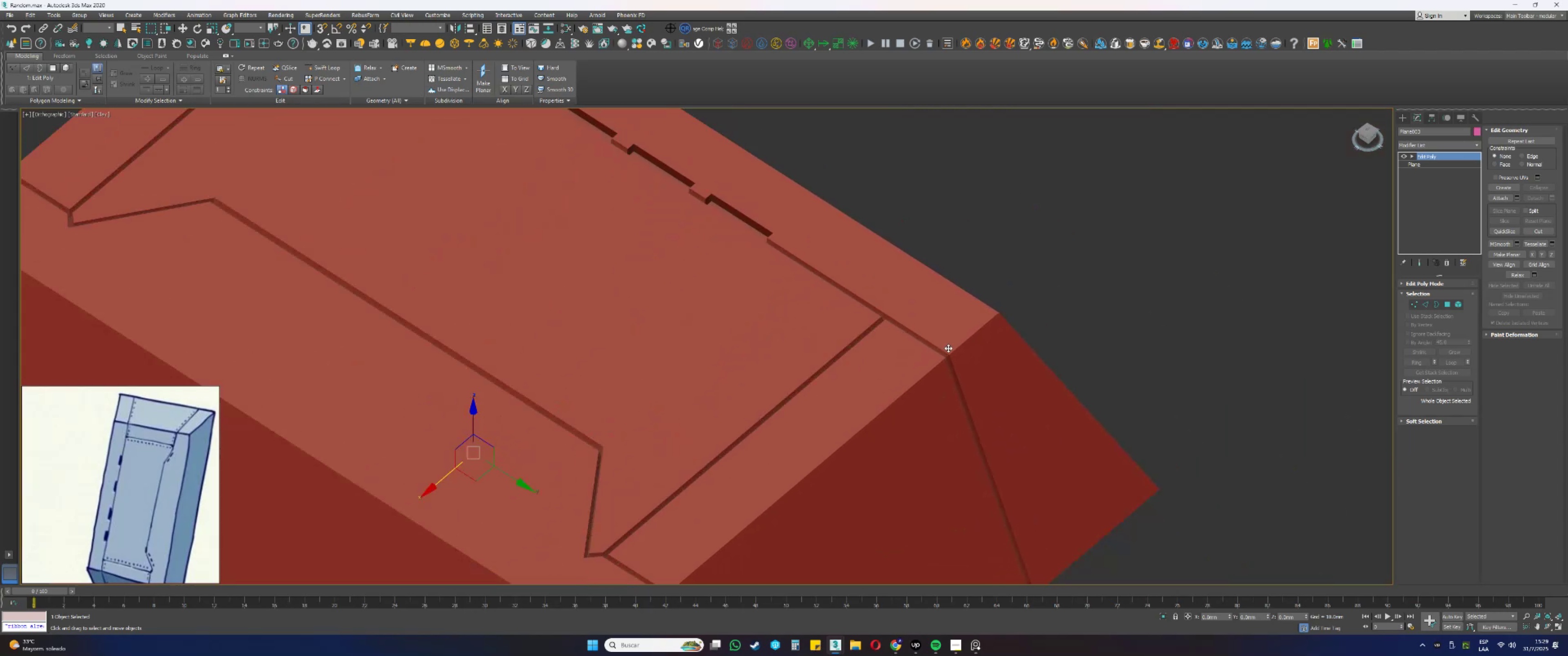 
hold_key(key=AltLeft, duration=0.34)
 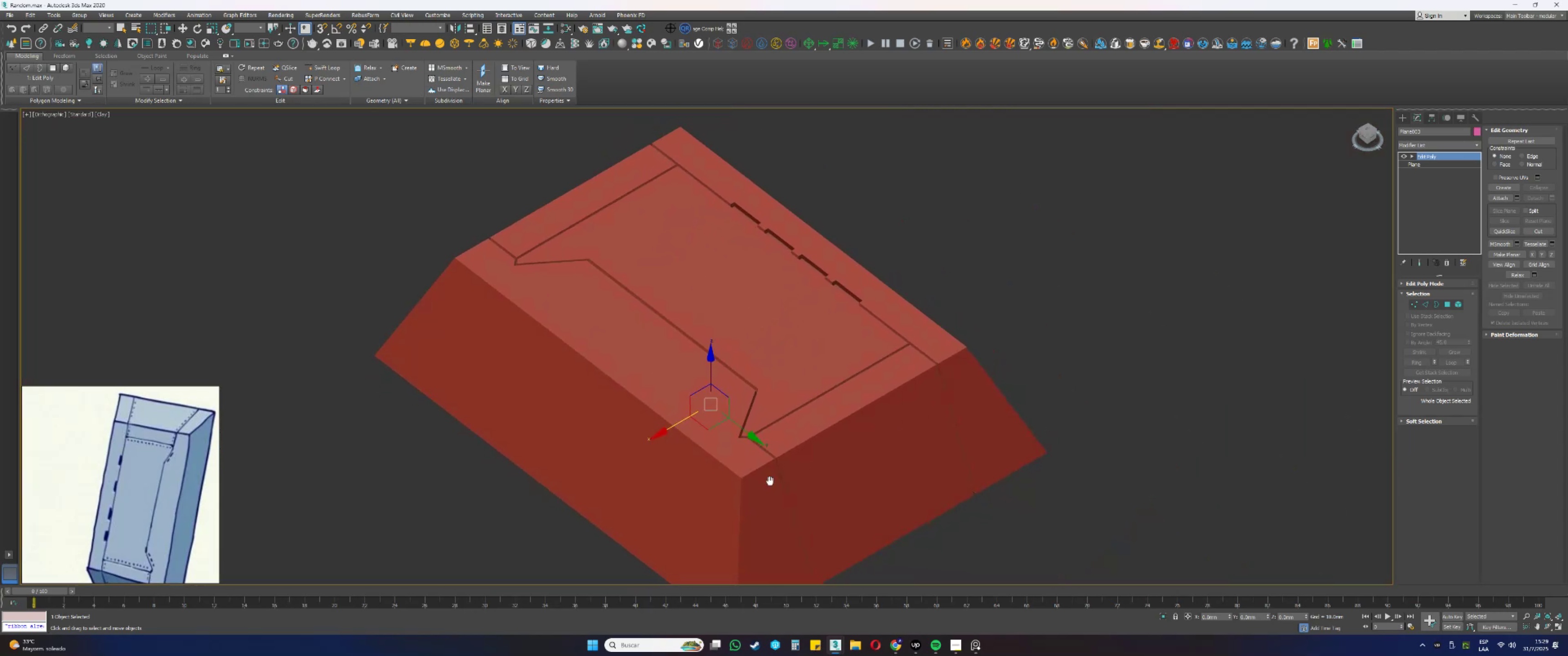 
scroll: coordinate [788, 440], scroll_direction: up, amount: 7.0
 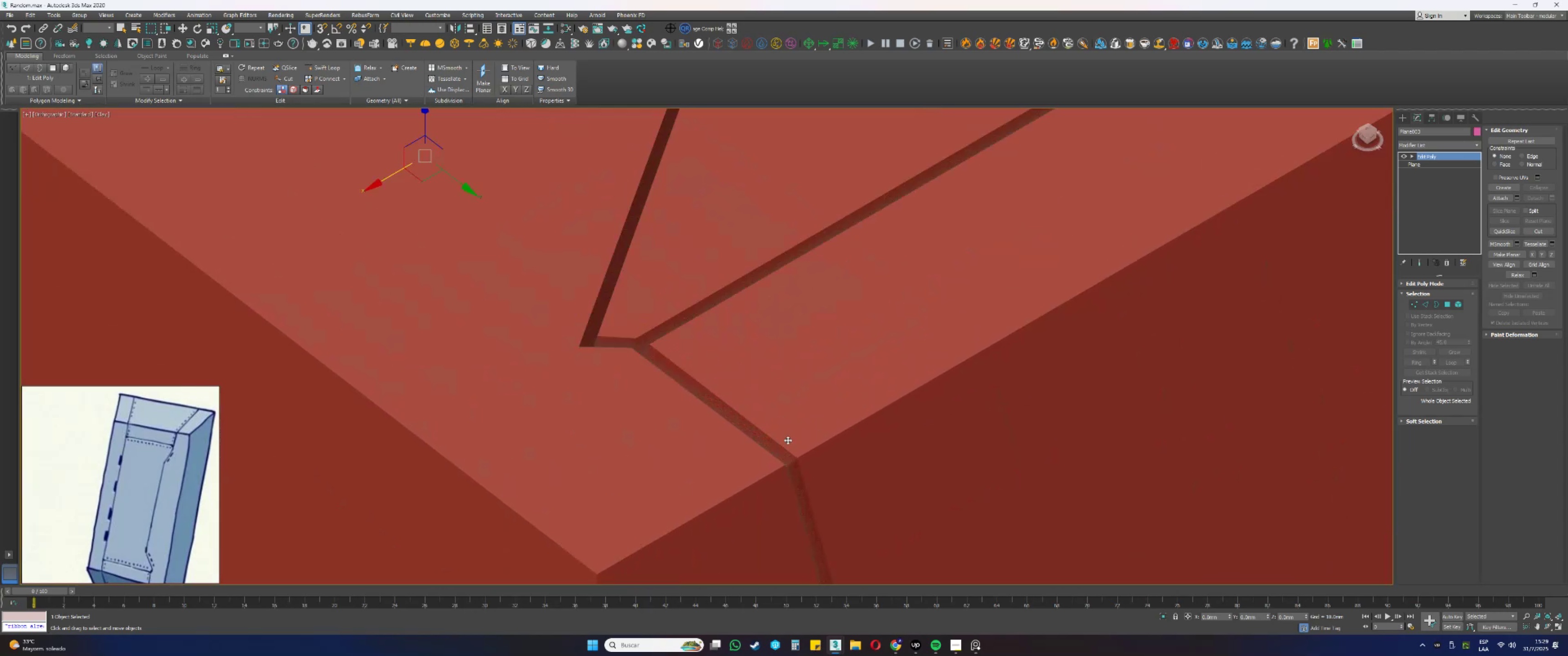 
key(F4)
 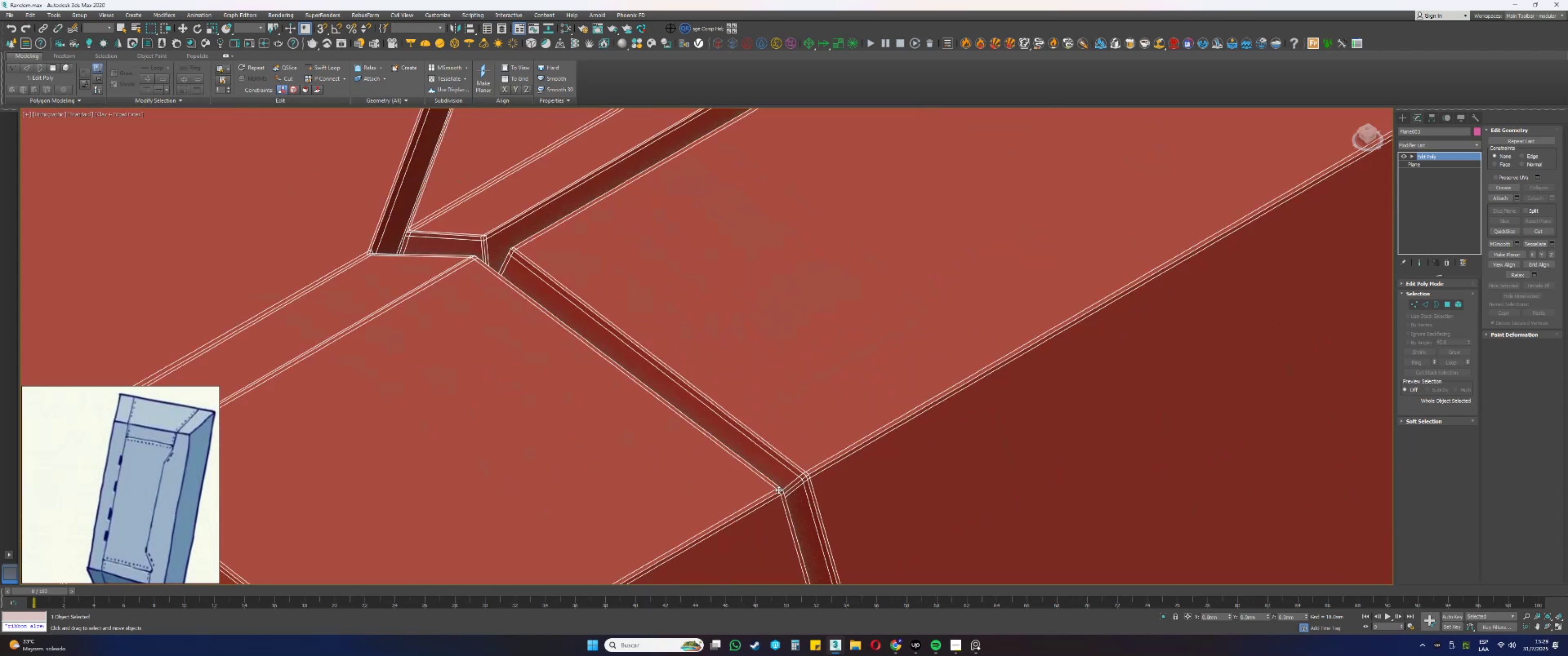 
key(F4)
 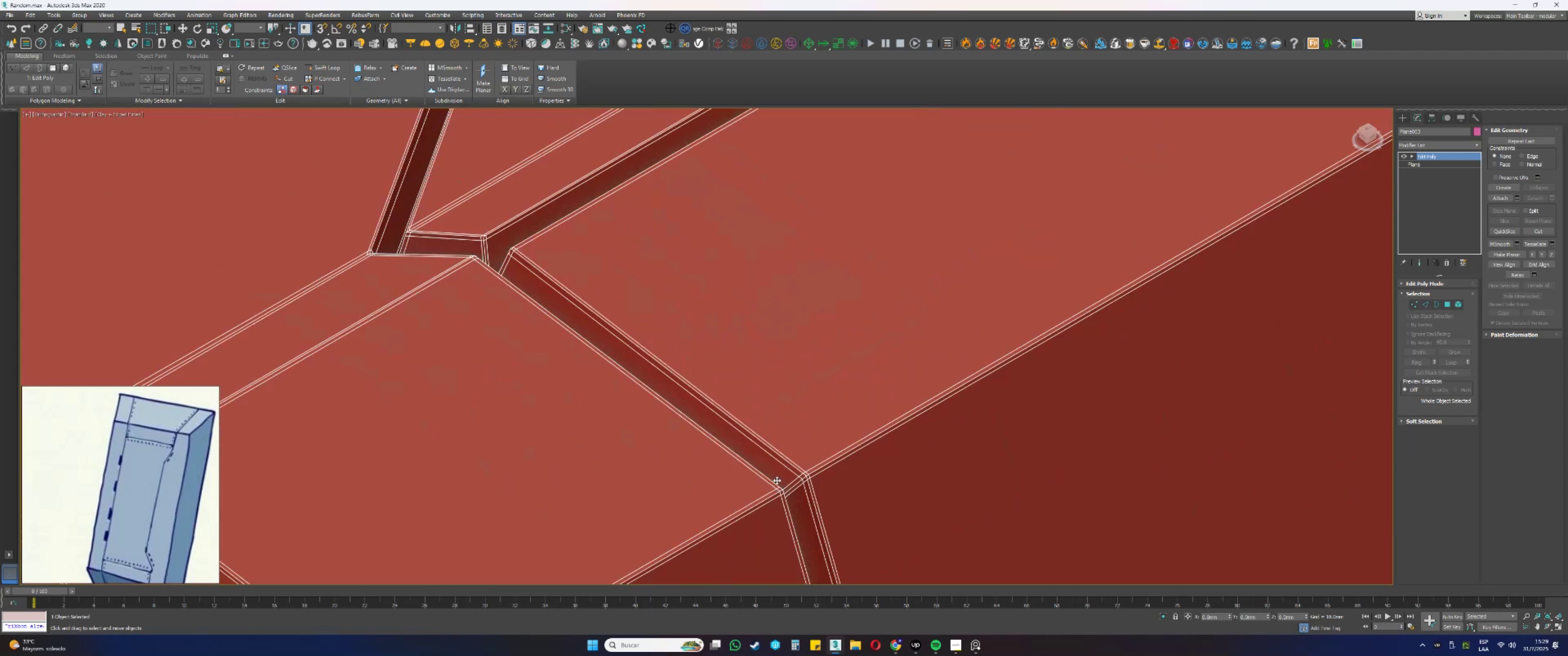 
scroll: coordinate [924, 376], scroll_direction: down, amount: 9.0
 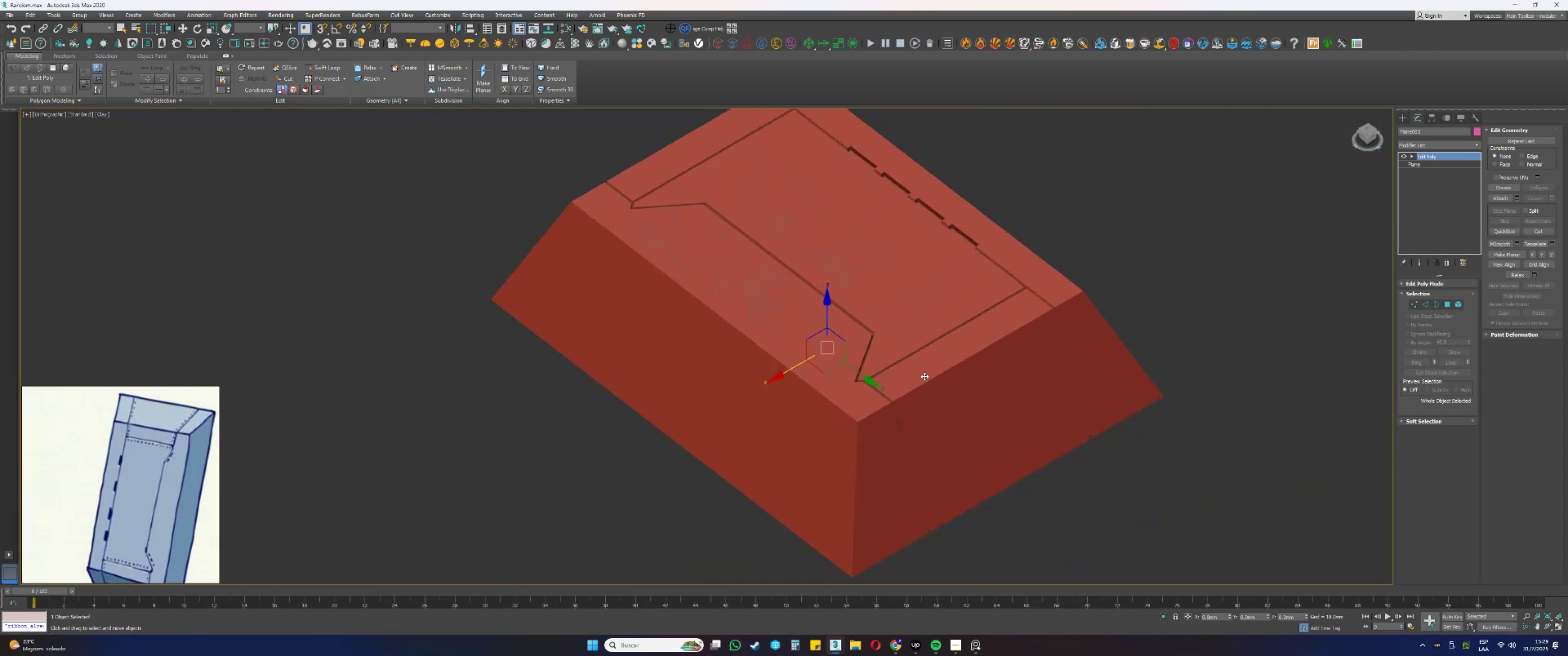 
hold_key(key=AltLeft, duration=0.43)
 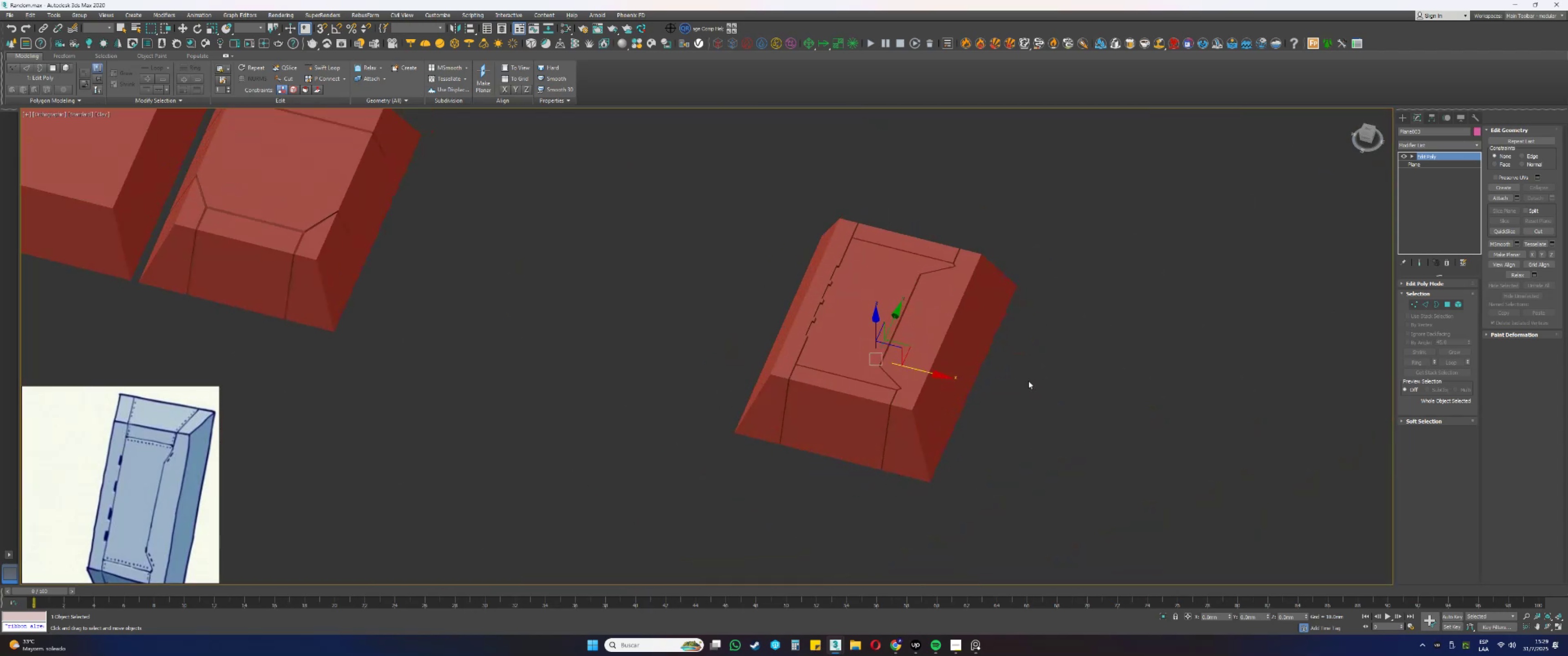 
scroll: coordinate [909, 333], scroll_direction: up, amount: 2.0
 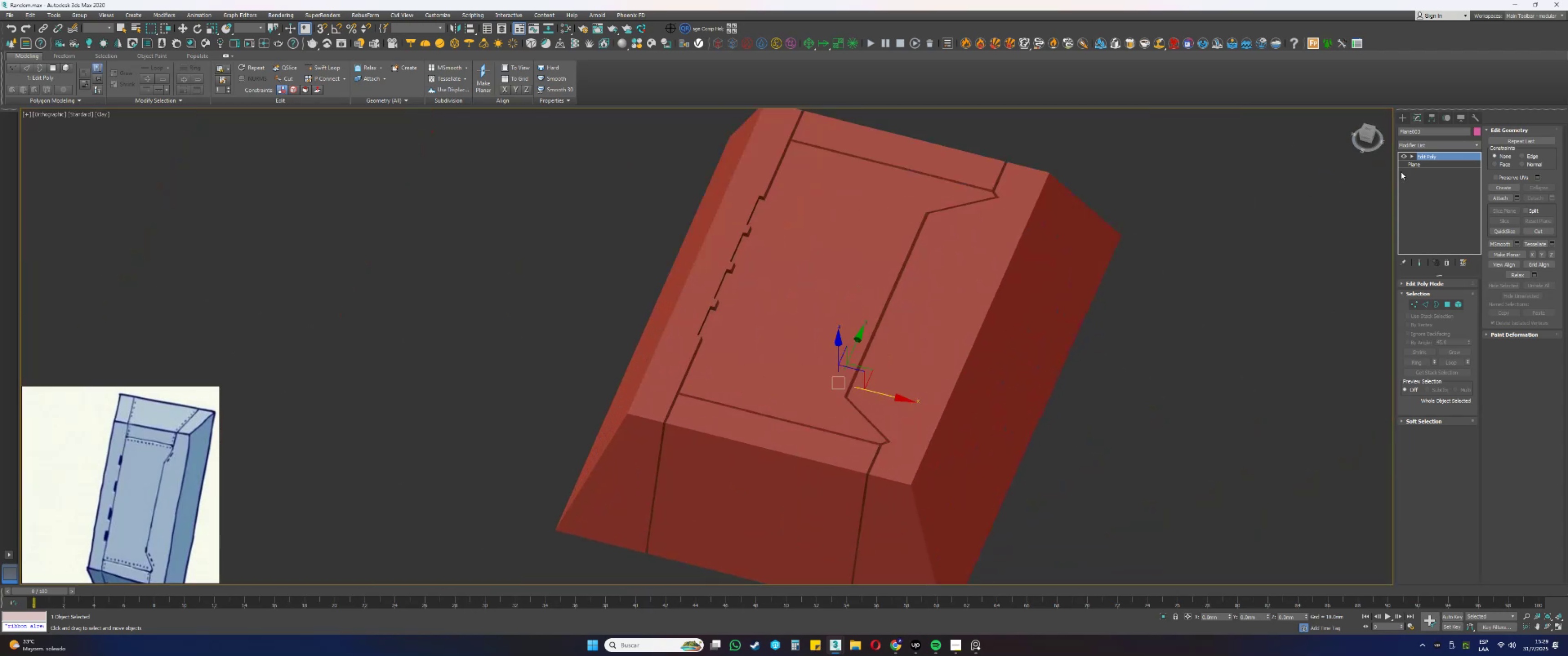 
right_click([1424, 171])
 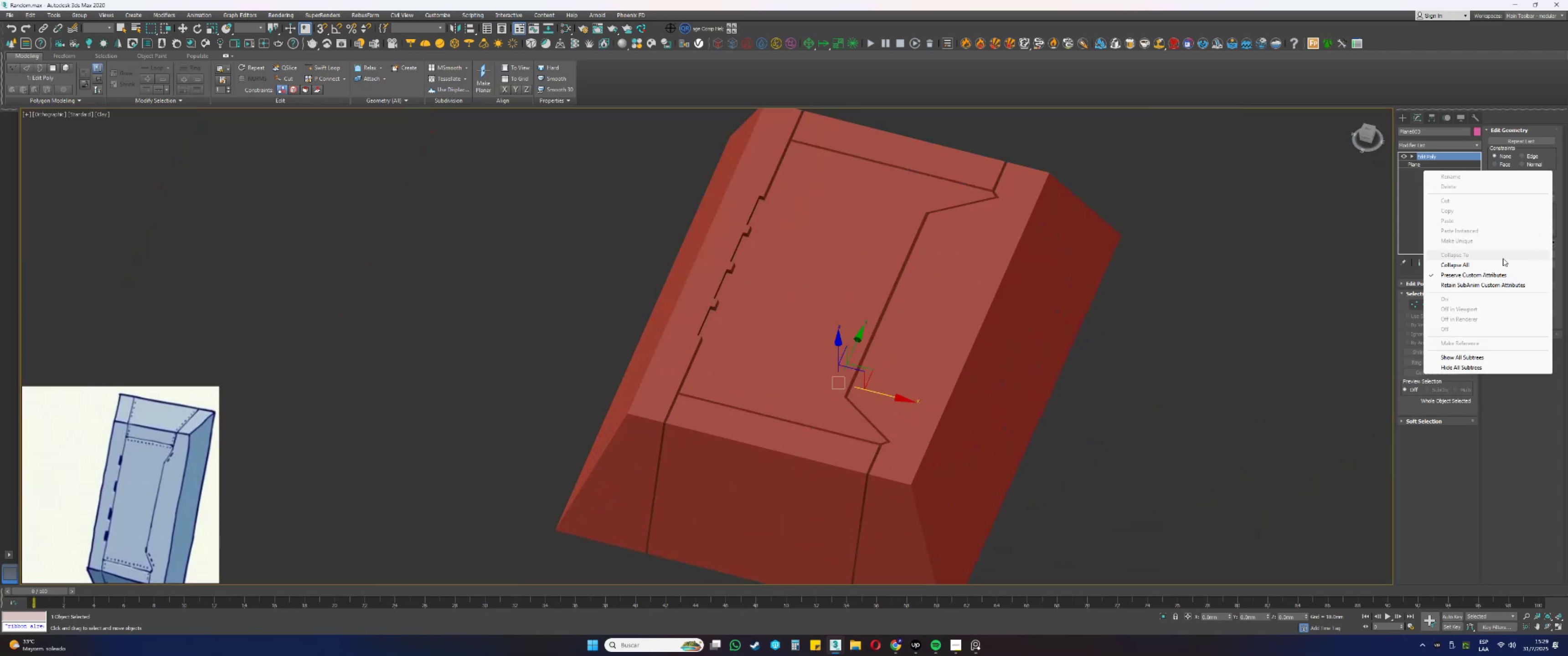 
left_click([1479, 267])
 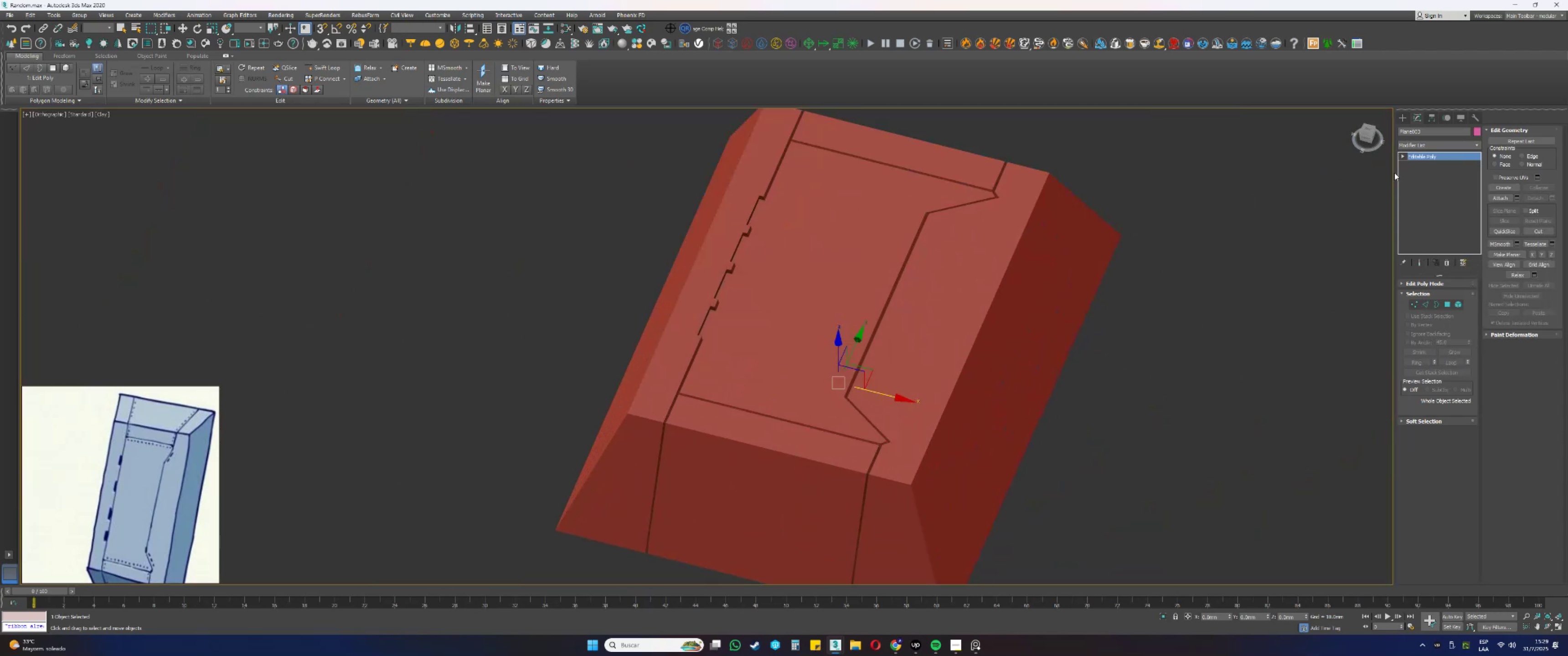 
right_click([1415, 155])
 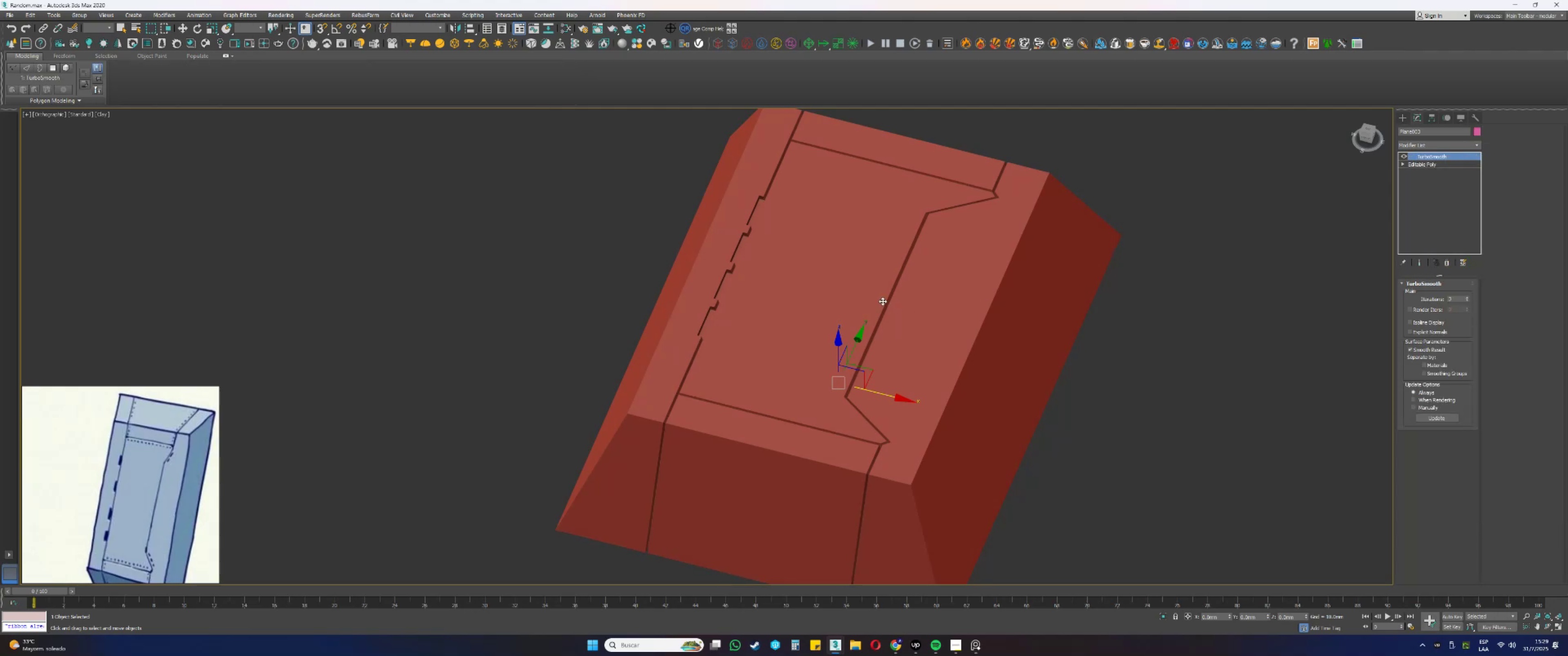 
type([F3][F3][F4][F4]tz[F4][F4][F4])
 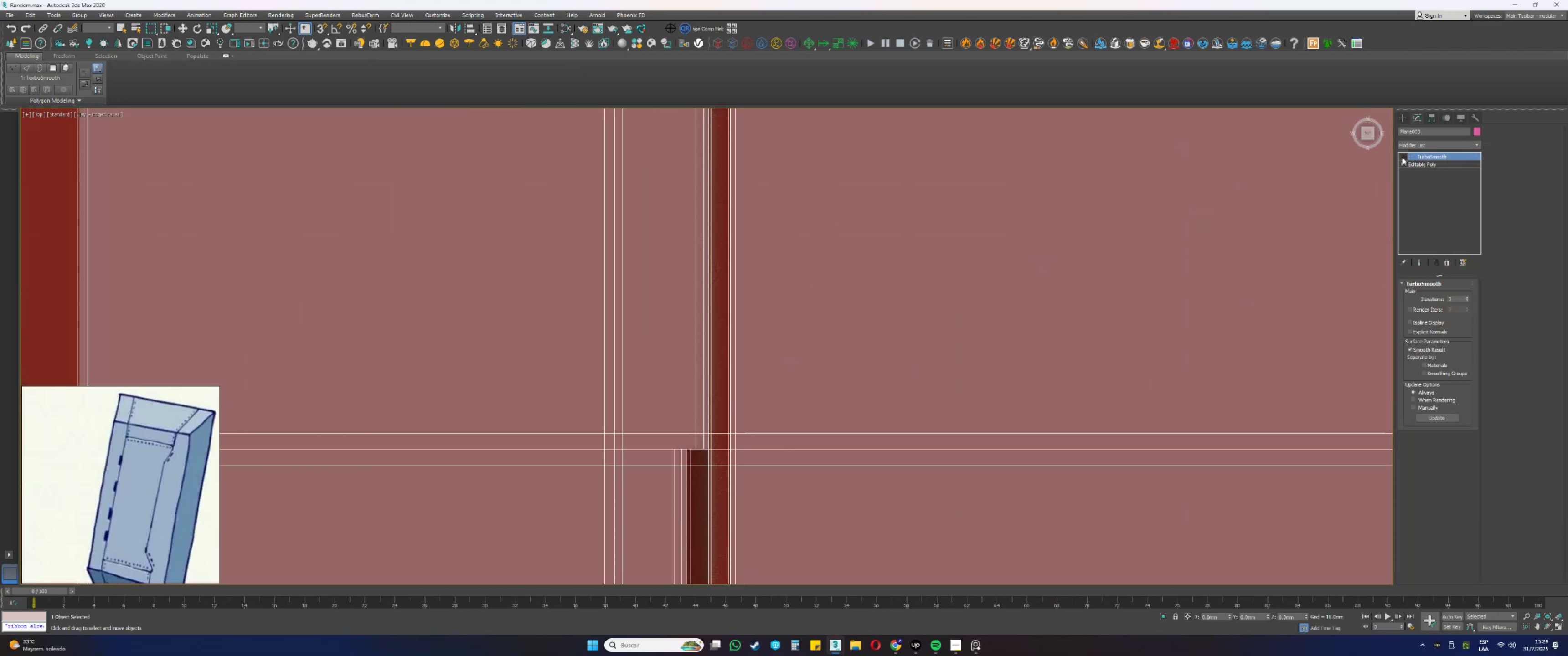 
scroll: coordinate [624, 434], scroll_direction: up, amount: 15.0
 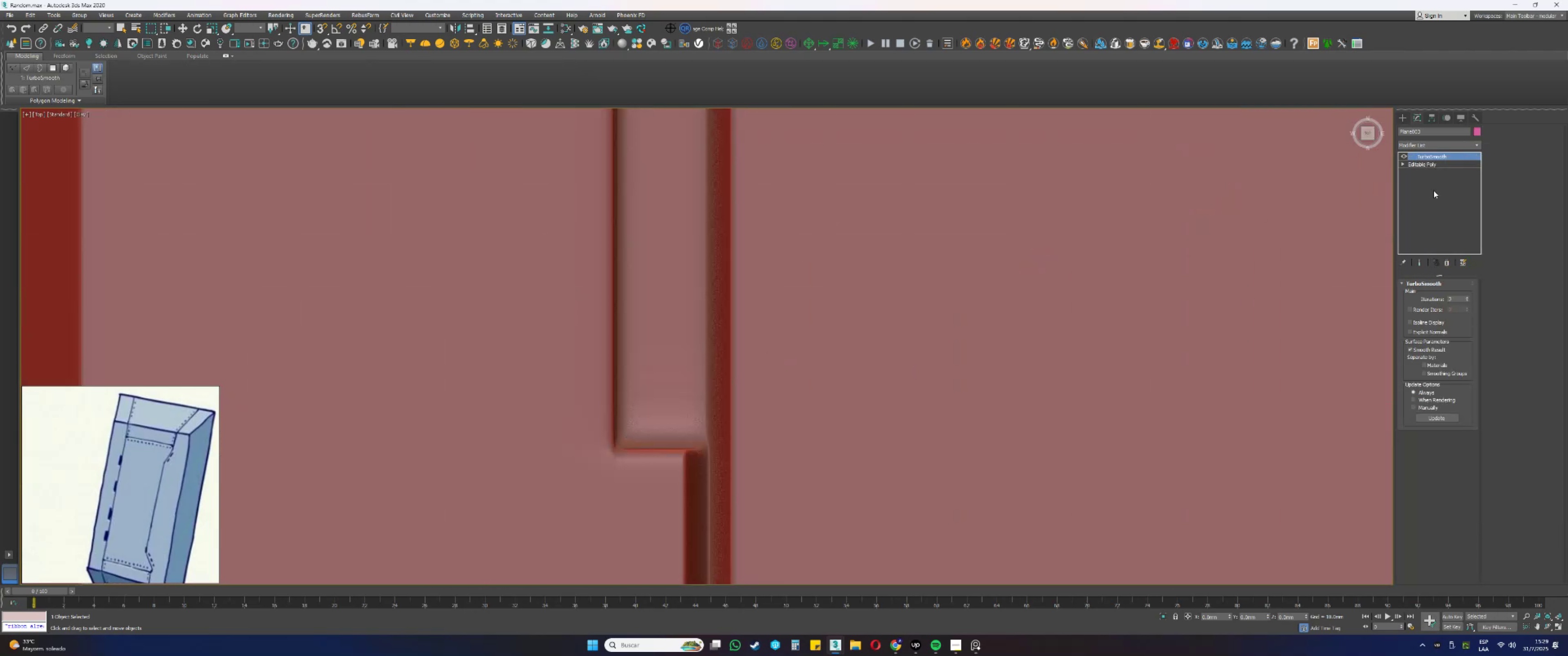 
left_click([1402, 157])
 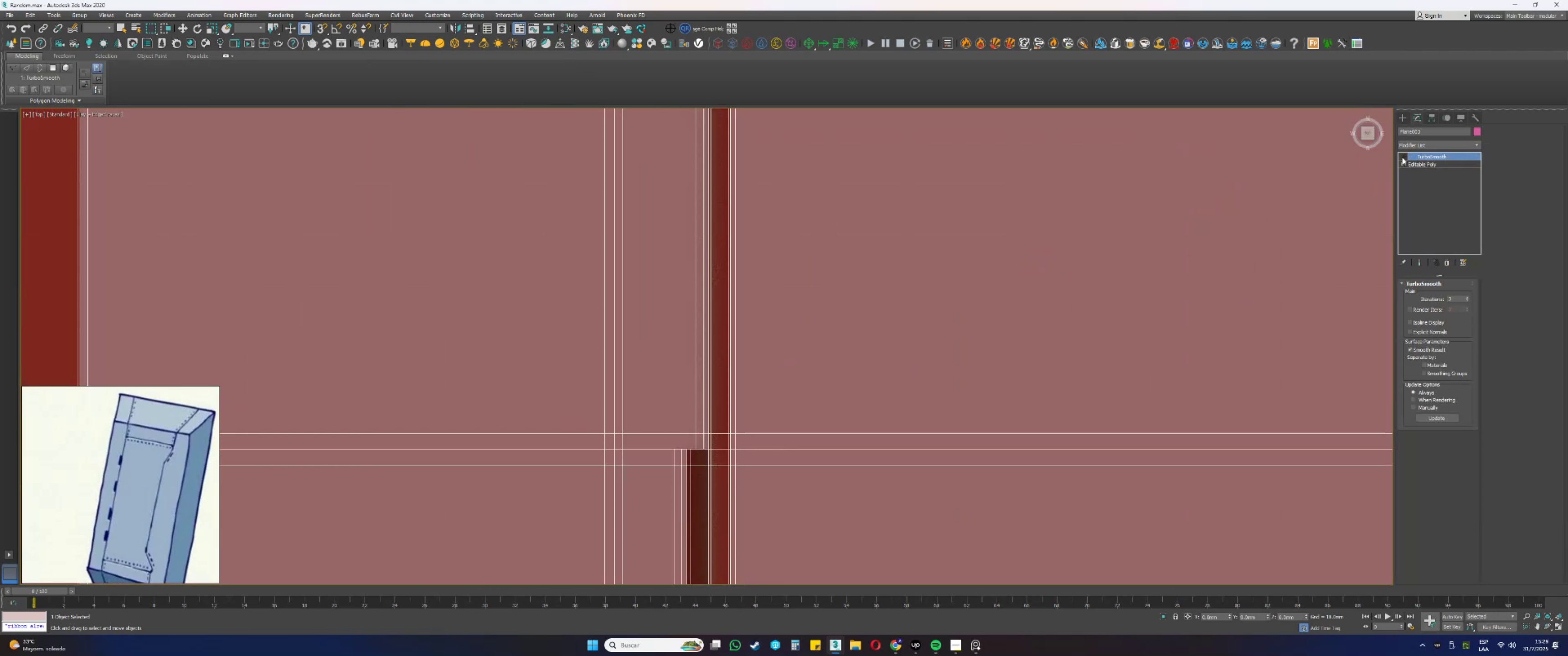 
left_click([1402, 157])
 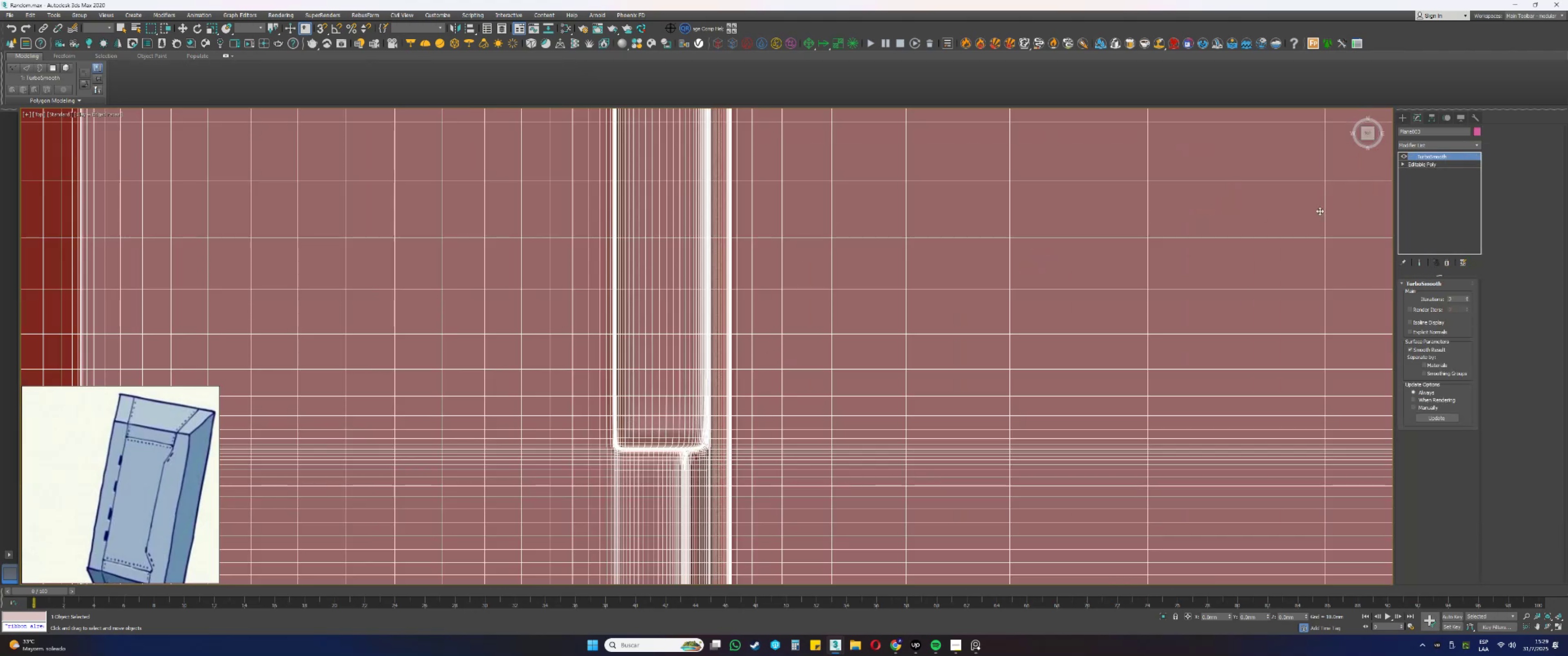 
key(F4)
 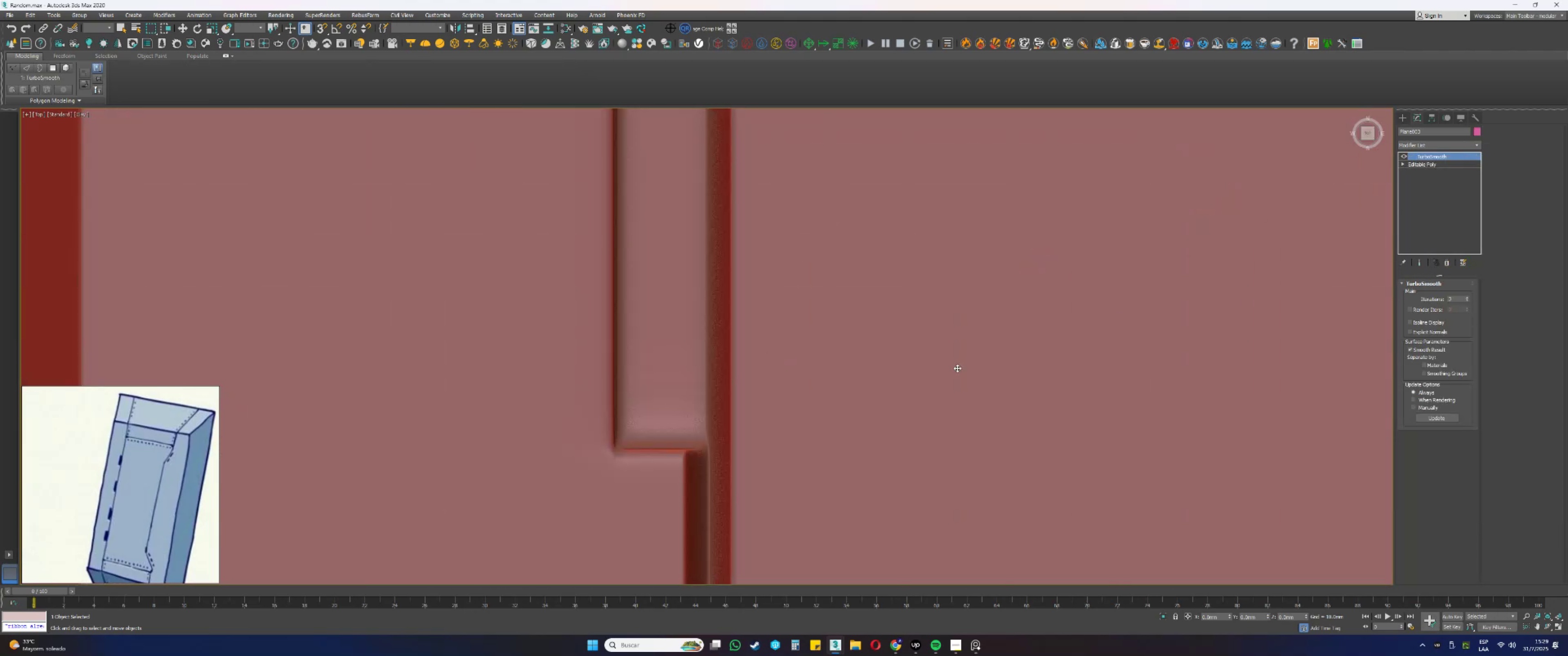 
scroll: coordinate [862, 406], scroll_direction: down, amount: 9.0
 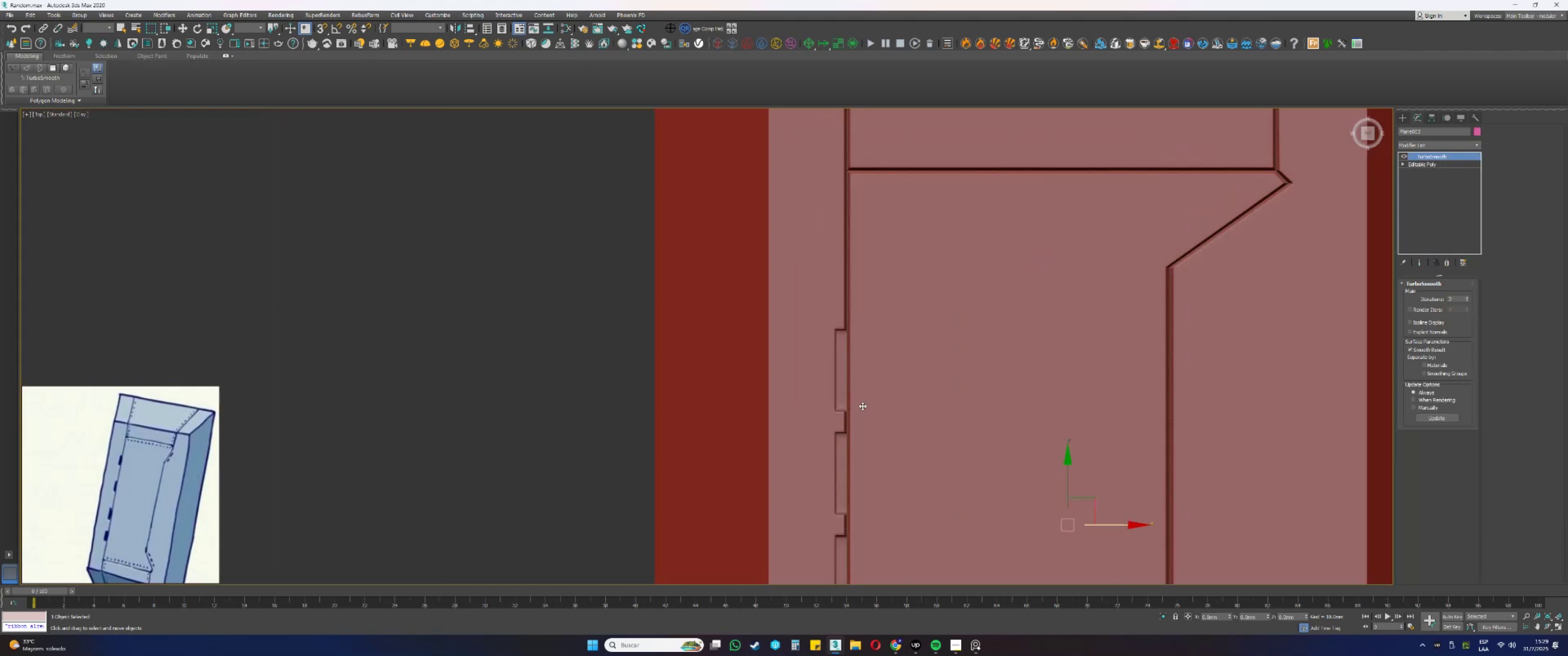 
hold_key(key=AltLeft, duration=0.32)
 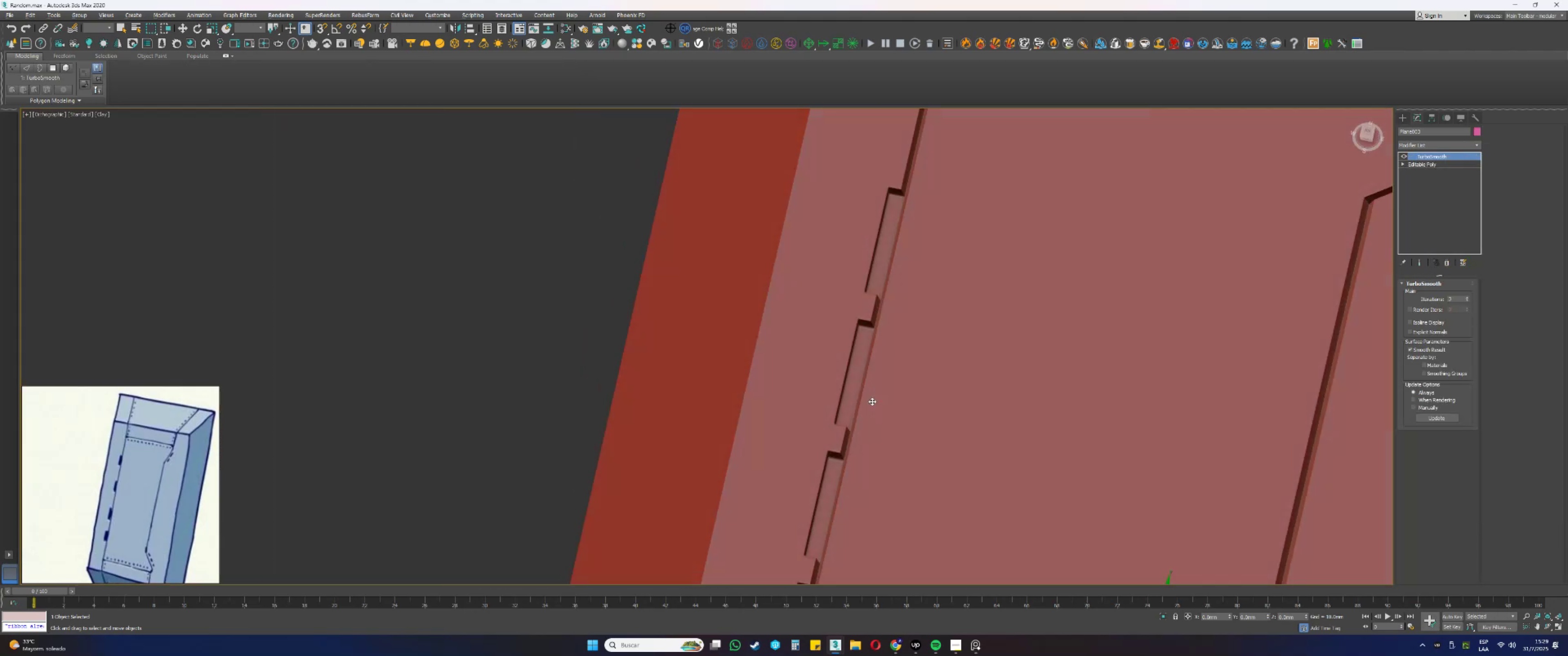 
scroll: coordinate [881, 381], scroll_direction: down, amount: 6.0
 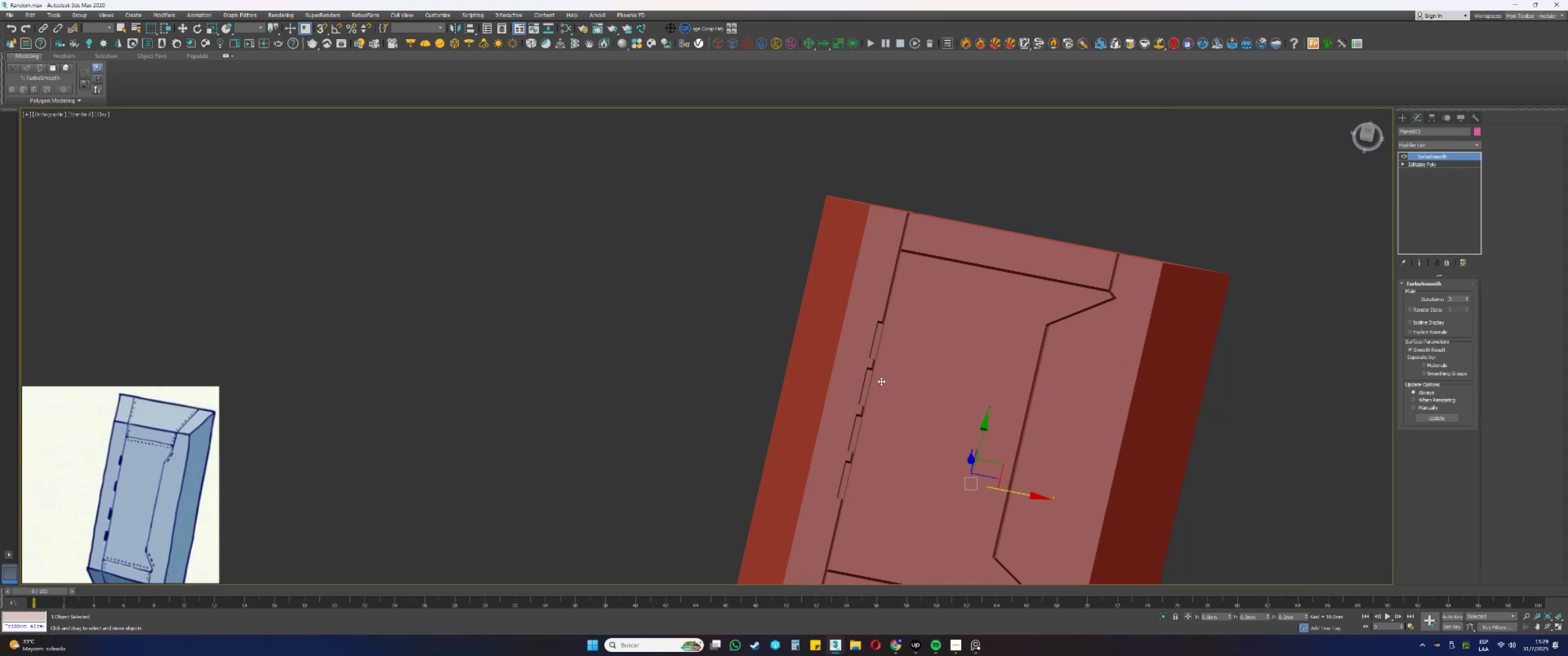 
key(Alt+AltLeft)
 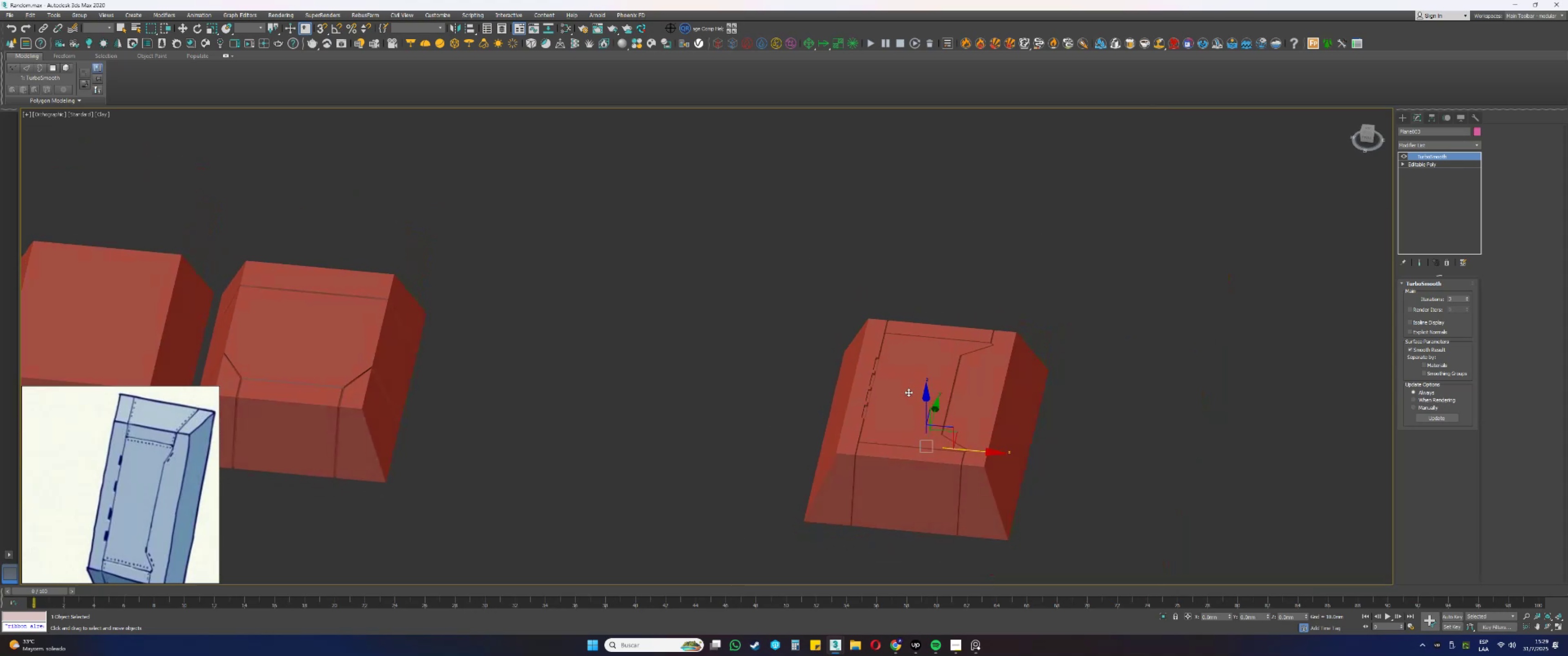 
key(Alt+AltLeft)
 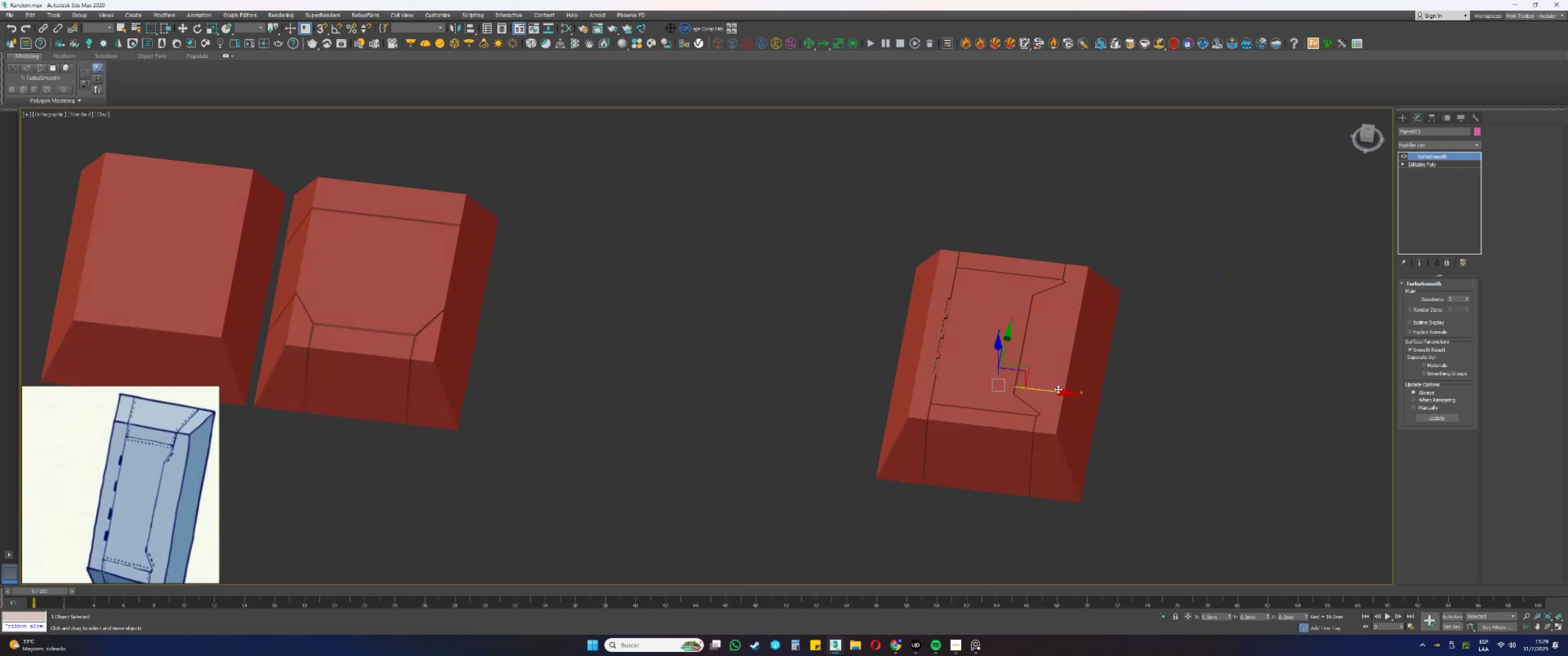 
hold_key(key=ShiftLeft, duration=0.99)
 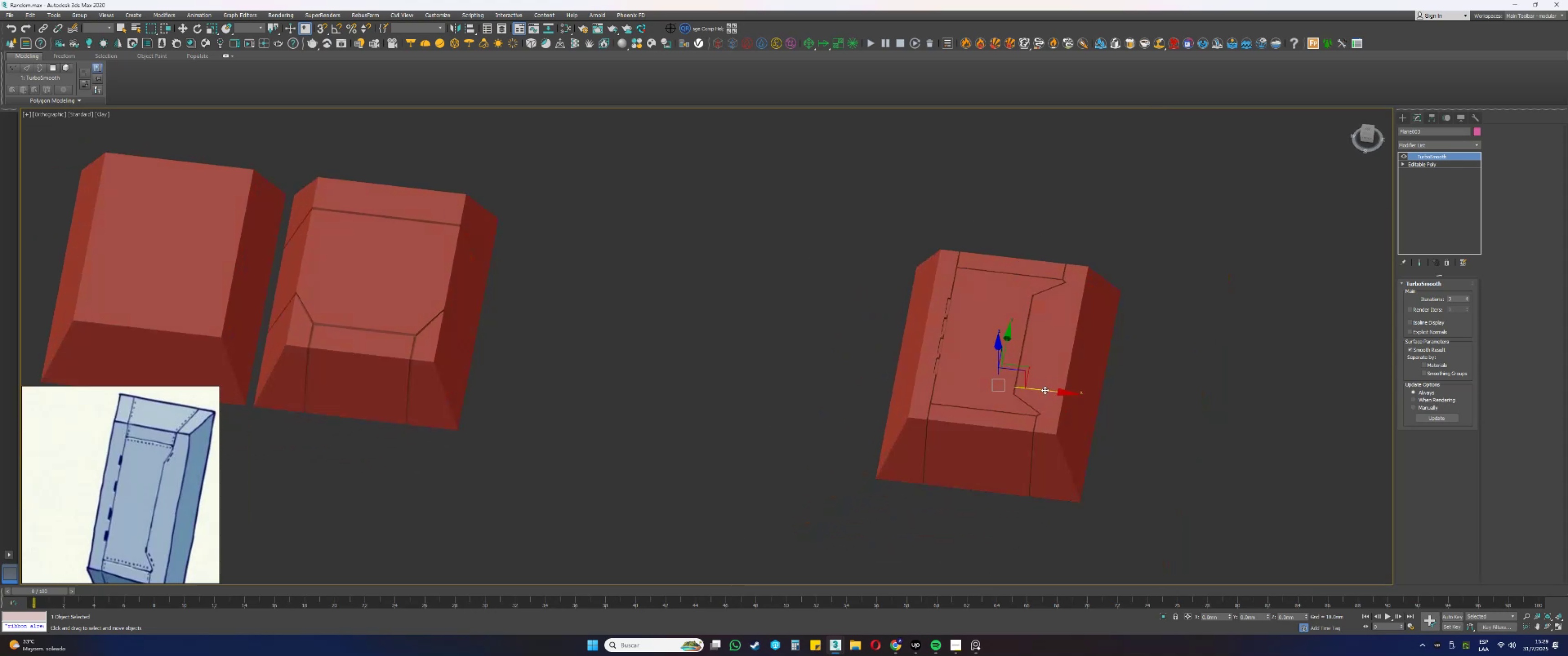 
hold_key(key=ShiftLeft, duration=0.32)
 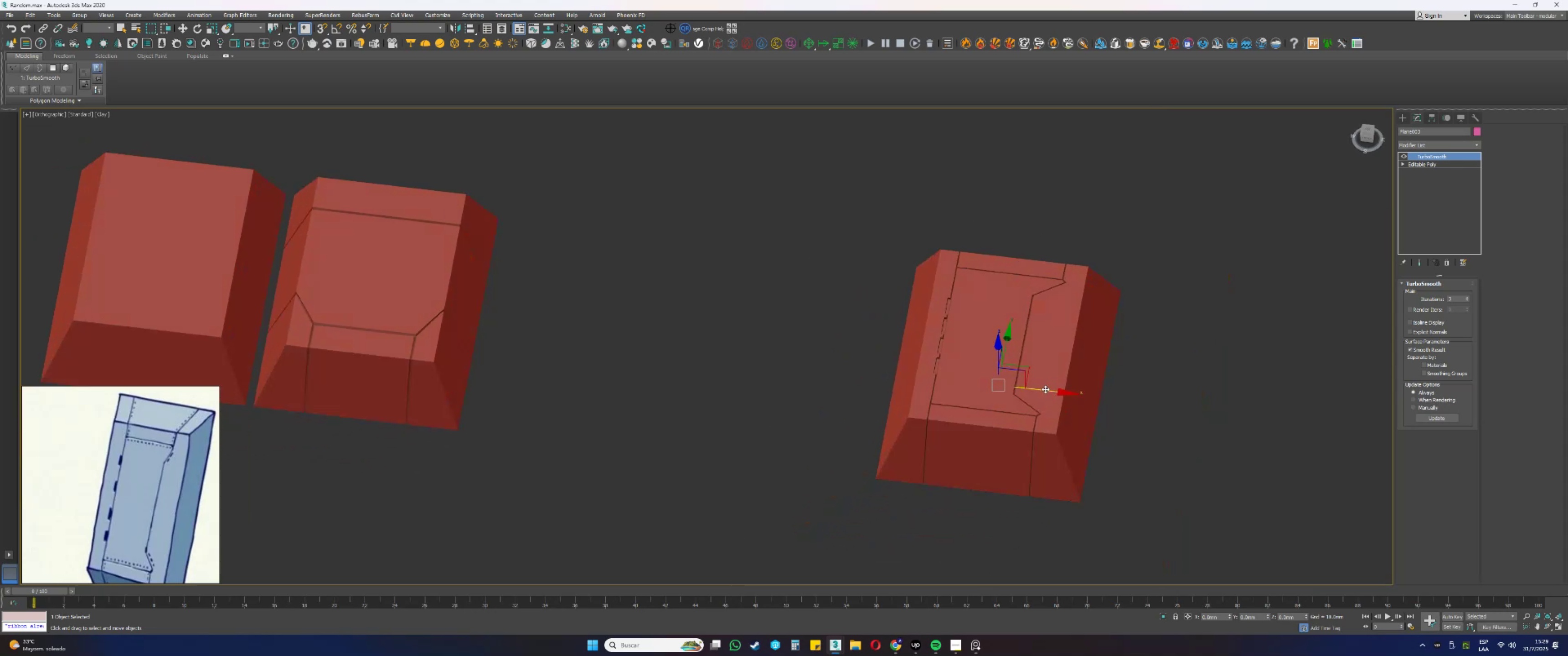 
left_click_drag(start_coordinate=[1046, 389], to_coordinate=[629, 387])
 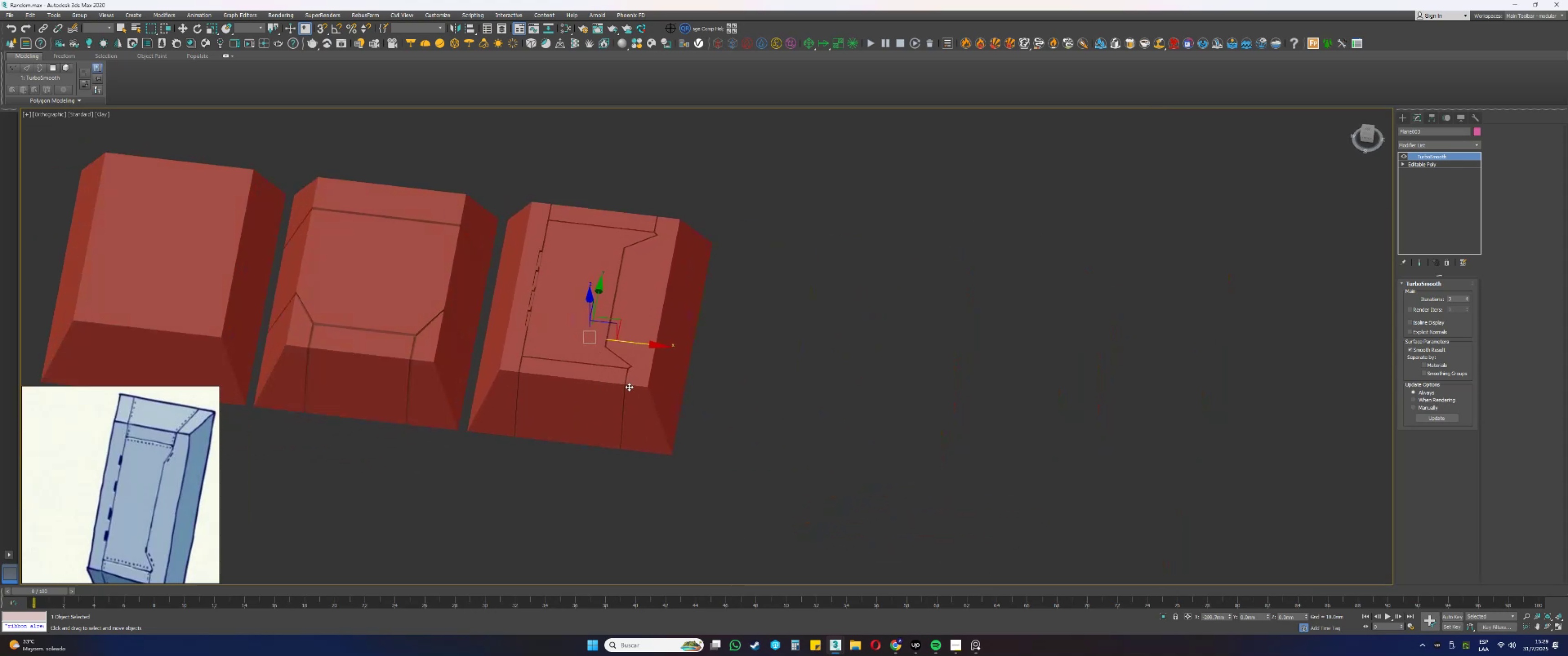 
scroll: coordinate [723, 407], scroll_direction: down, amount: 3.0
 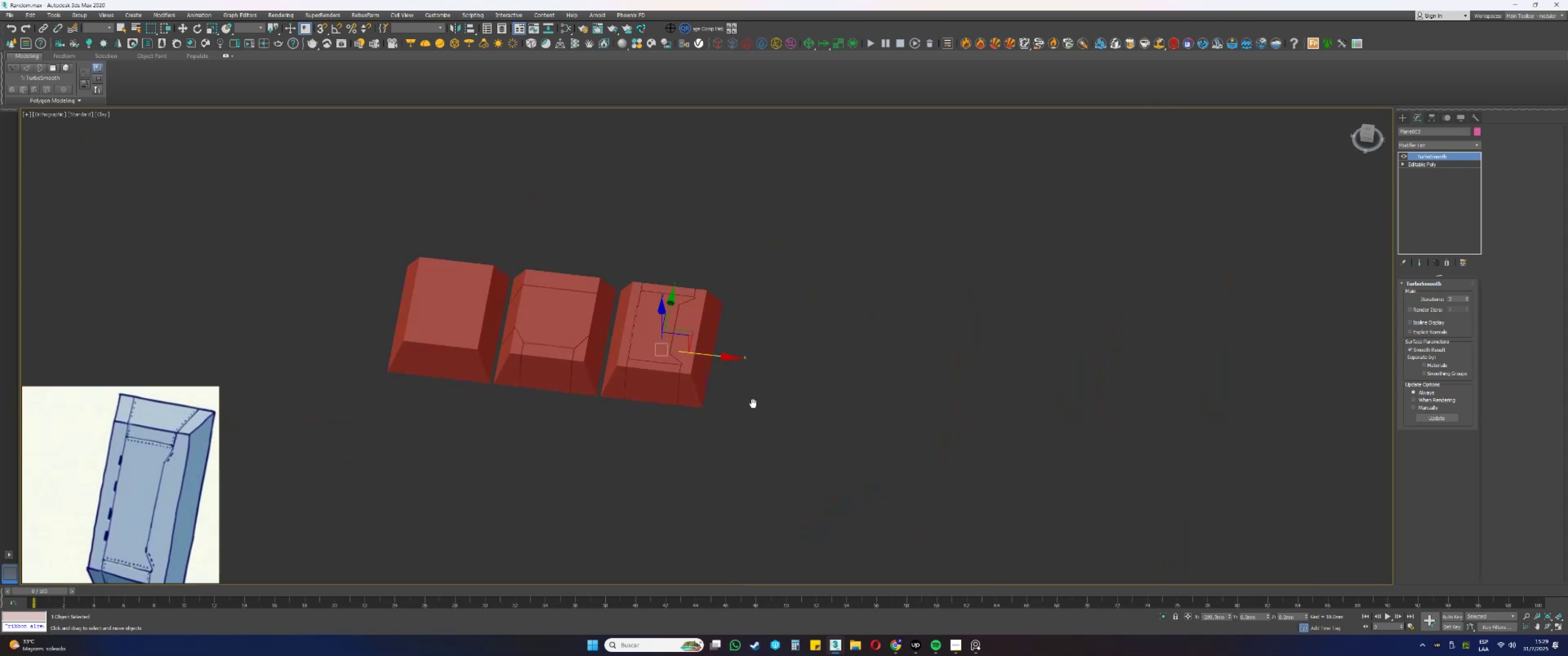 
left_click_drag(start_coordinate=[836, 442], to_coordinate=[479, 333])
 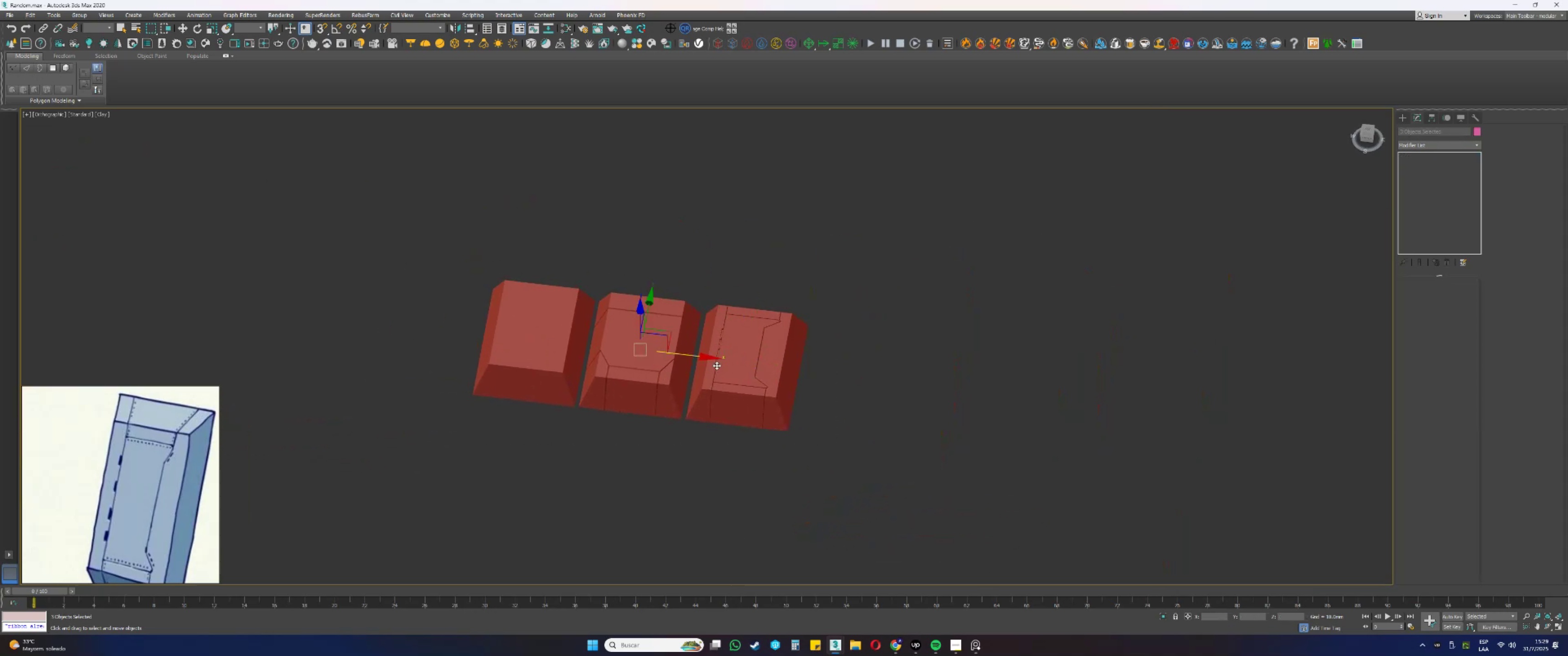 
left_click_drag(start_coordinate=[693, 356], to_coordinate=[510, 342])
 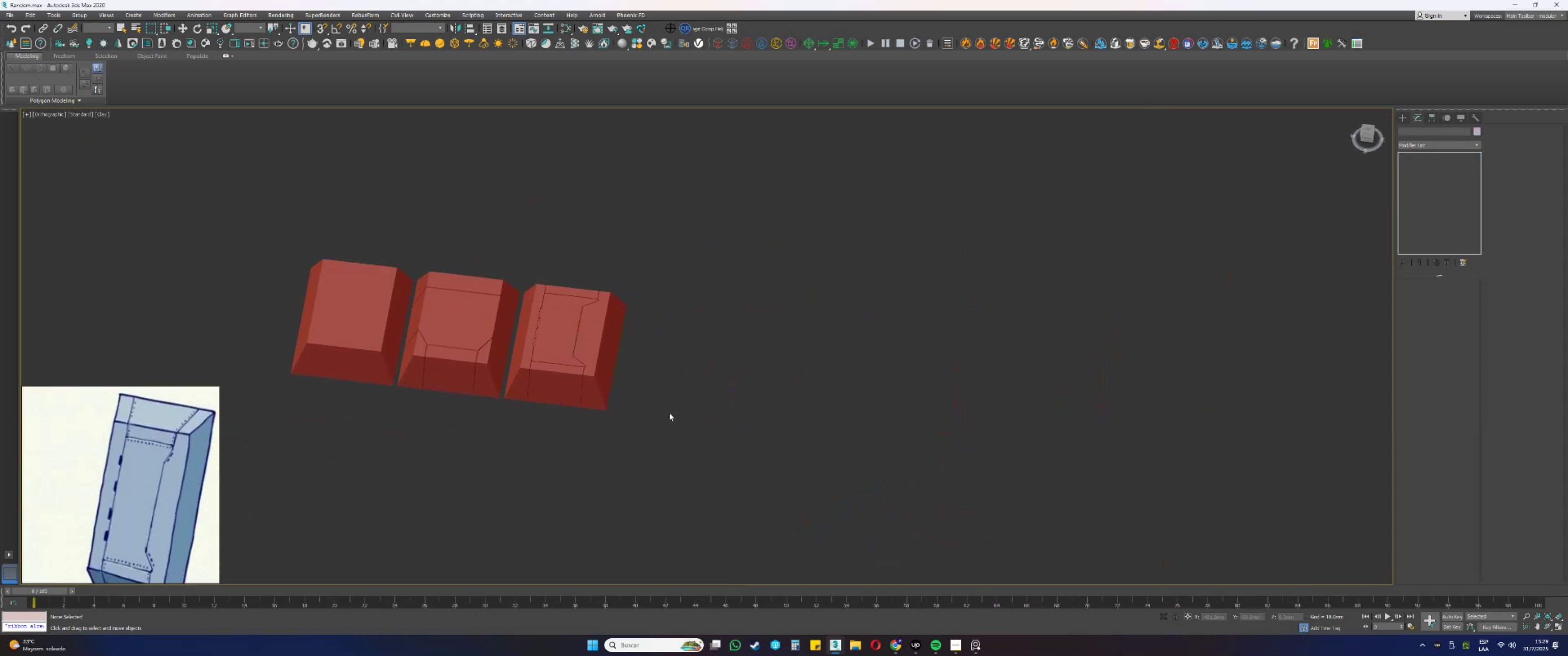 
key(Control+ControlLeft)
 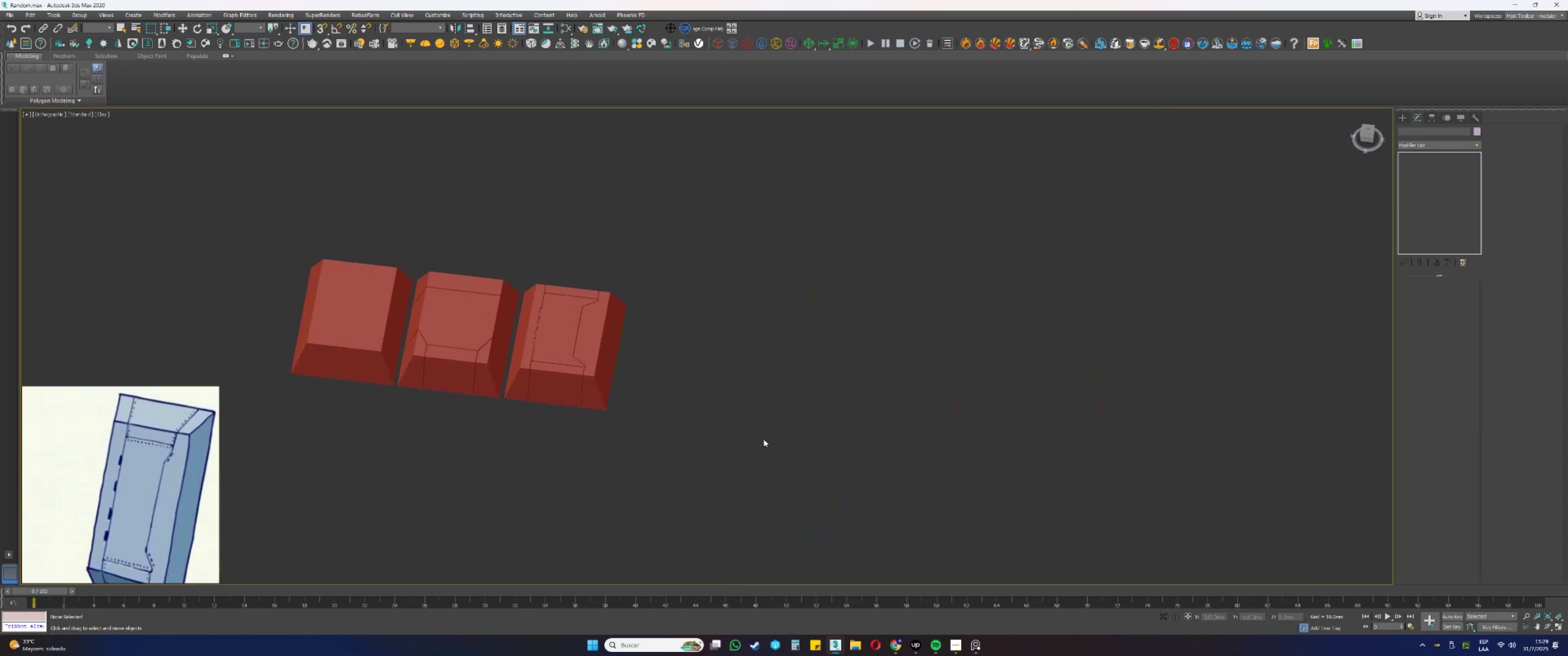 
key(Control+S)
 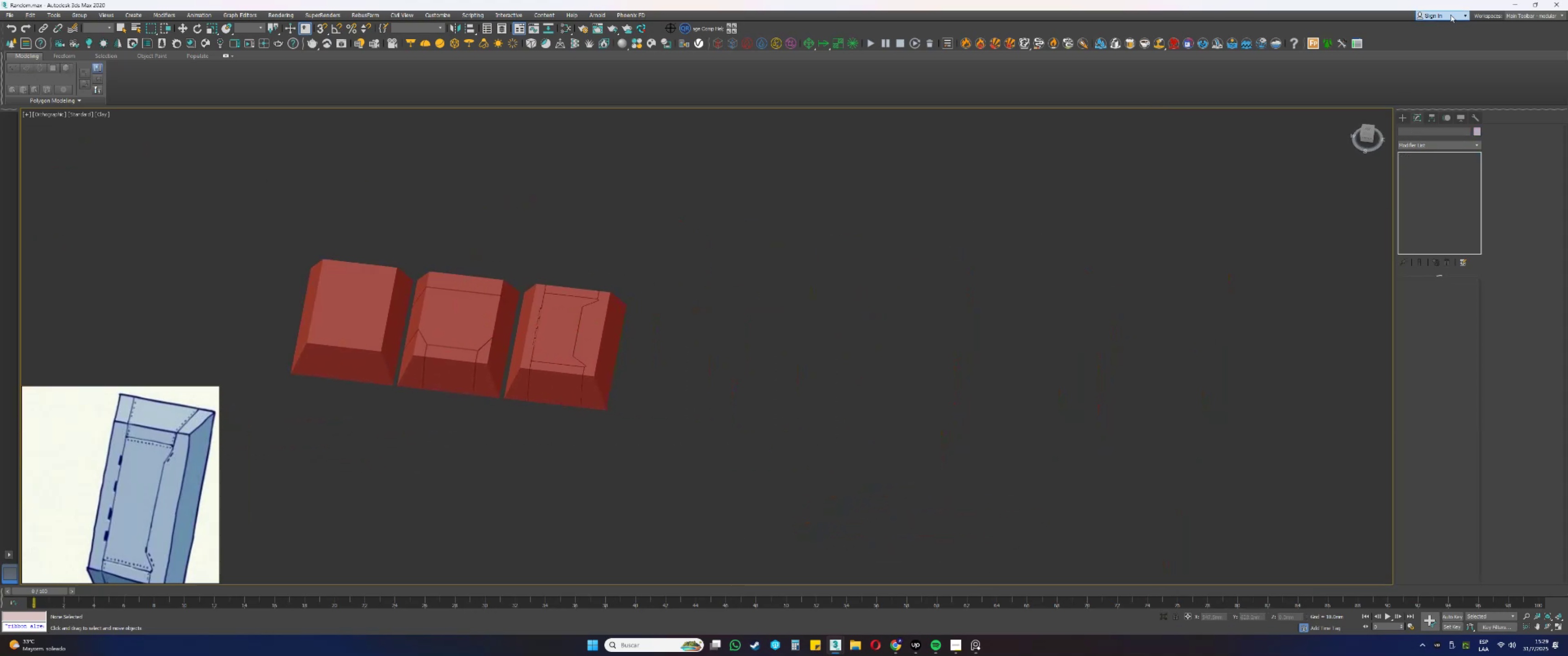 
left_click([1512, 5])
 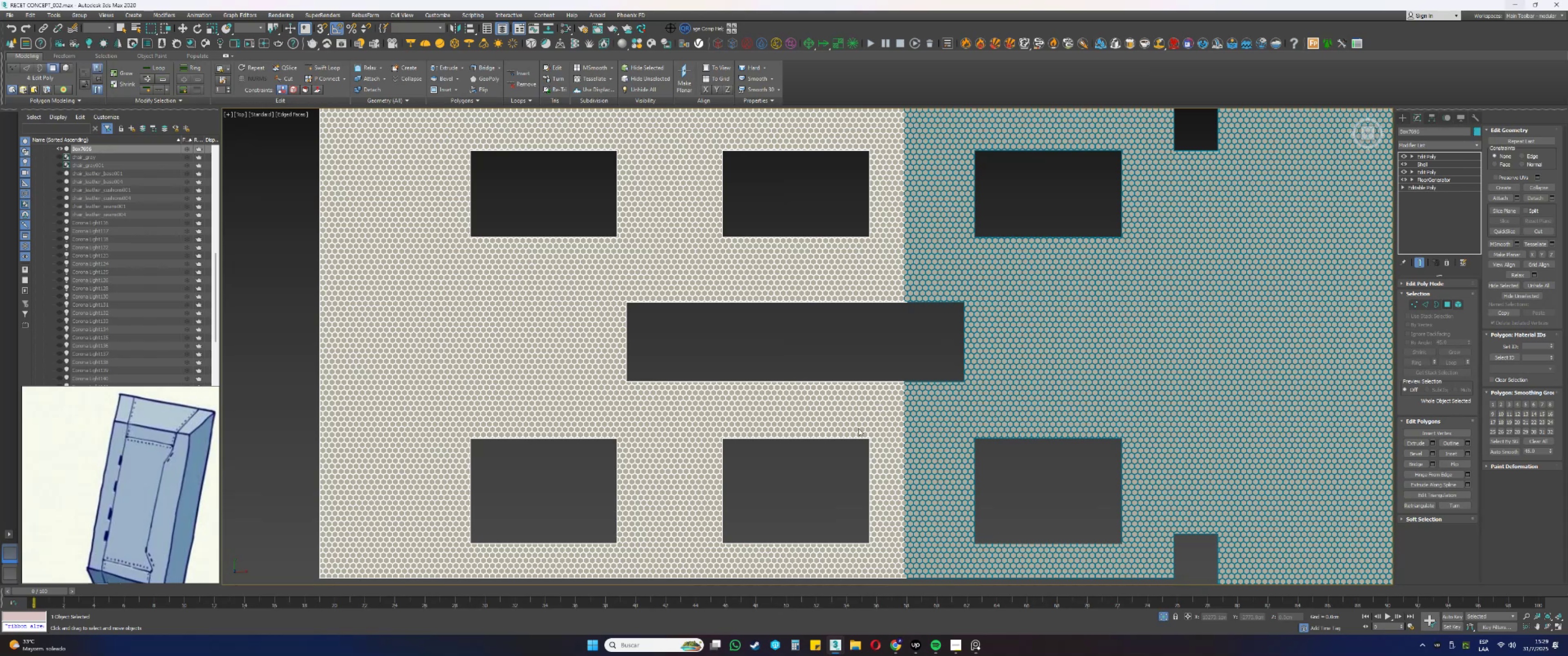 
scroll: coordinate [894, 391], scroll_direction: up, amount: 11.0
 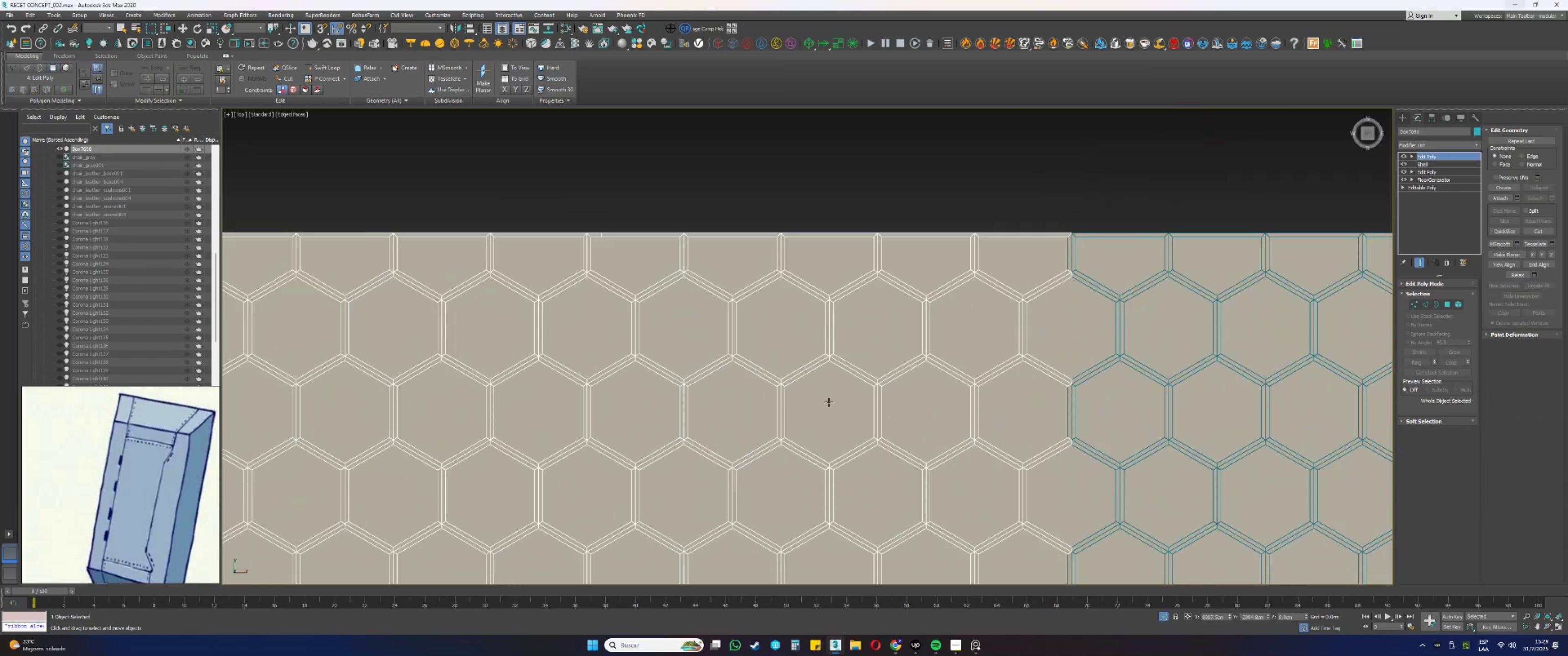 
left_click([829, 402])
 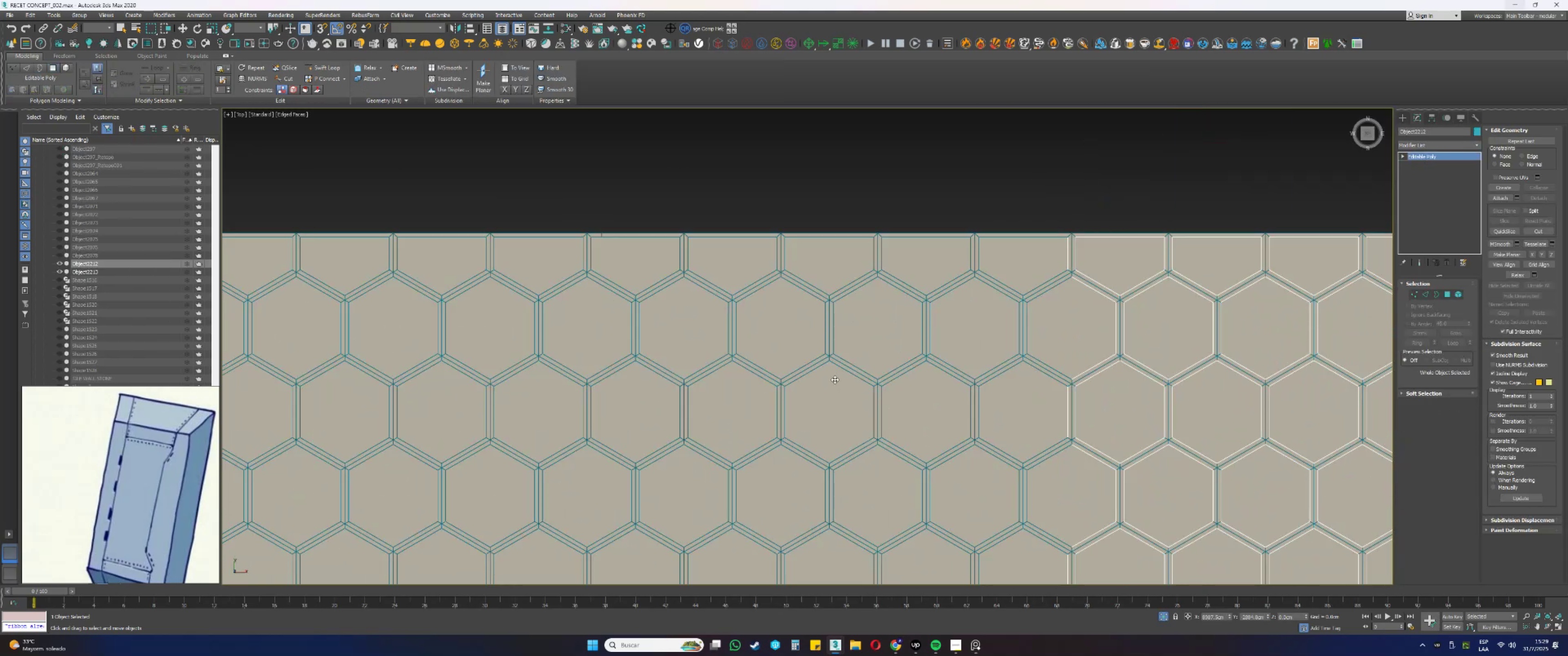 
scroll: coordinate [872, 368], scroll_direction: down, amount: 17.0
 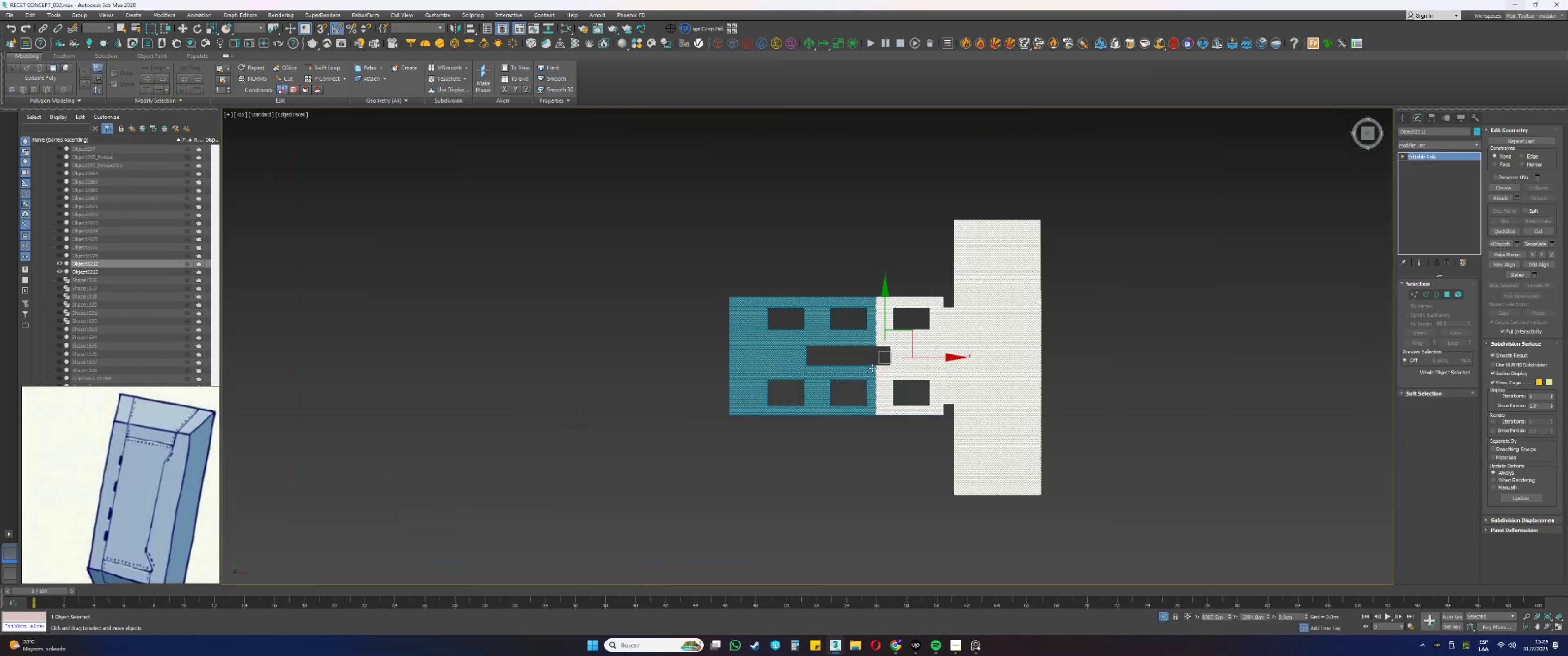 
key(4)
 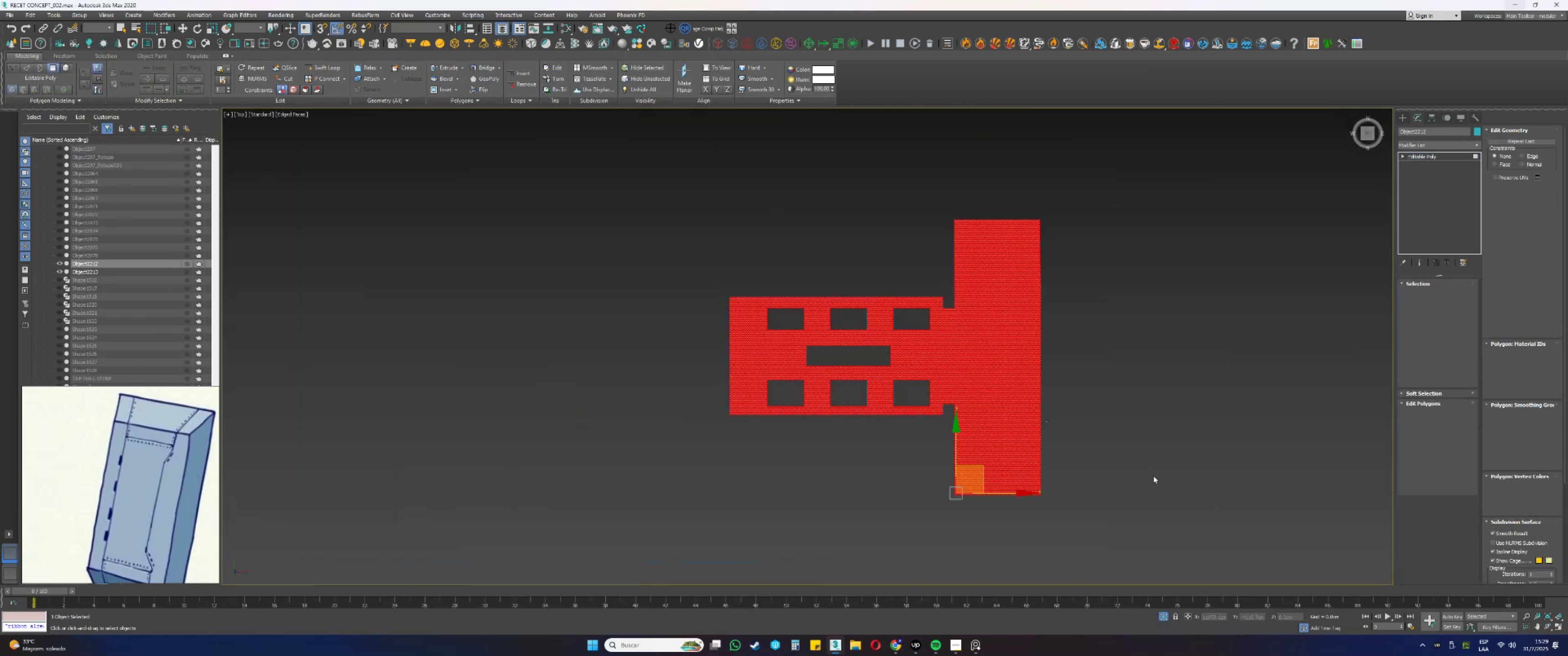 
left_click_drag(start_coordinate=[1182, 537], to_coordinate=[888, 155])
 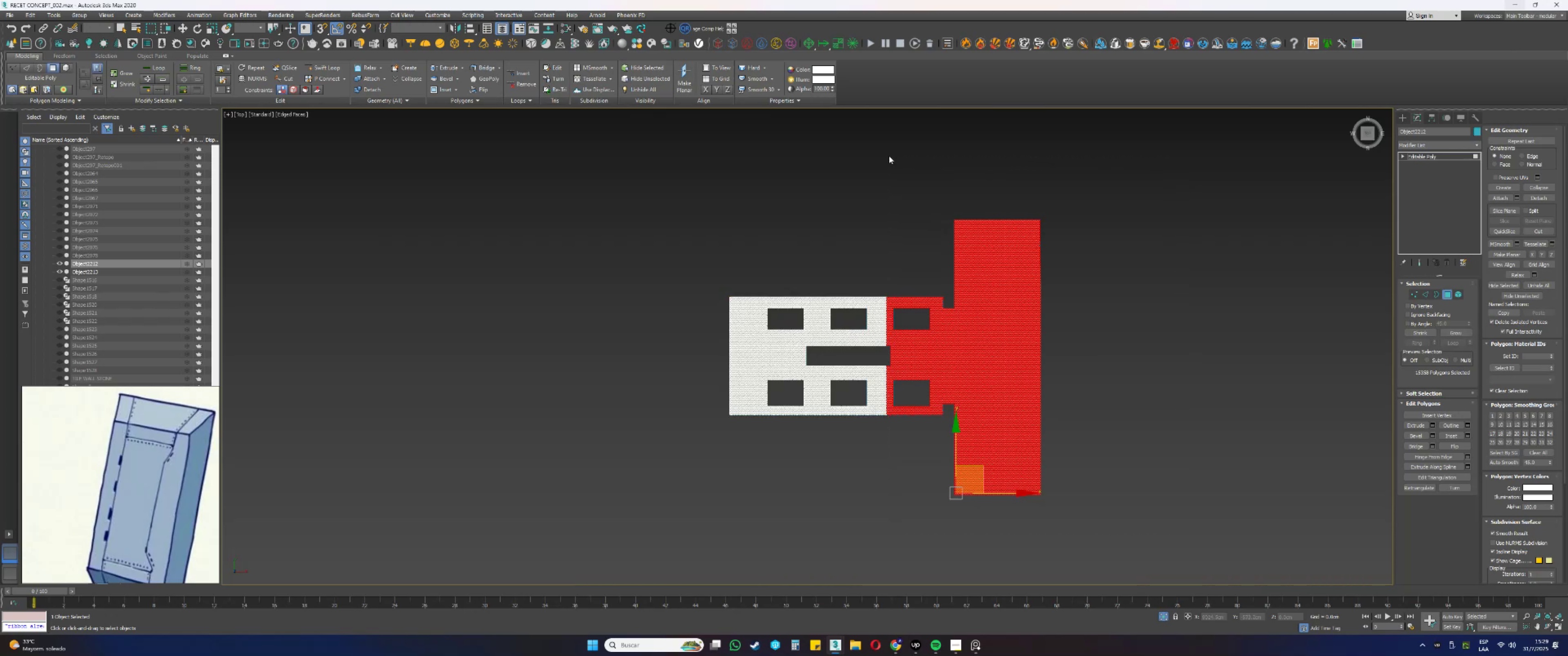 
scroll: coordinate [891, 310], scroll_direction: up, amount: 20.0
 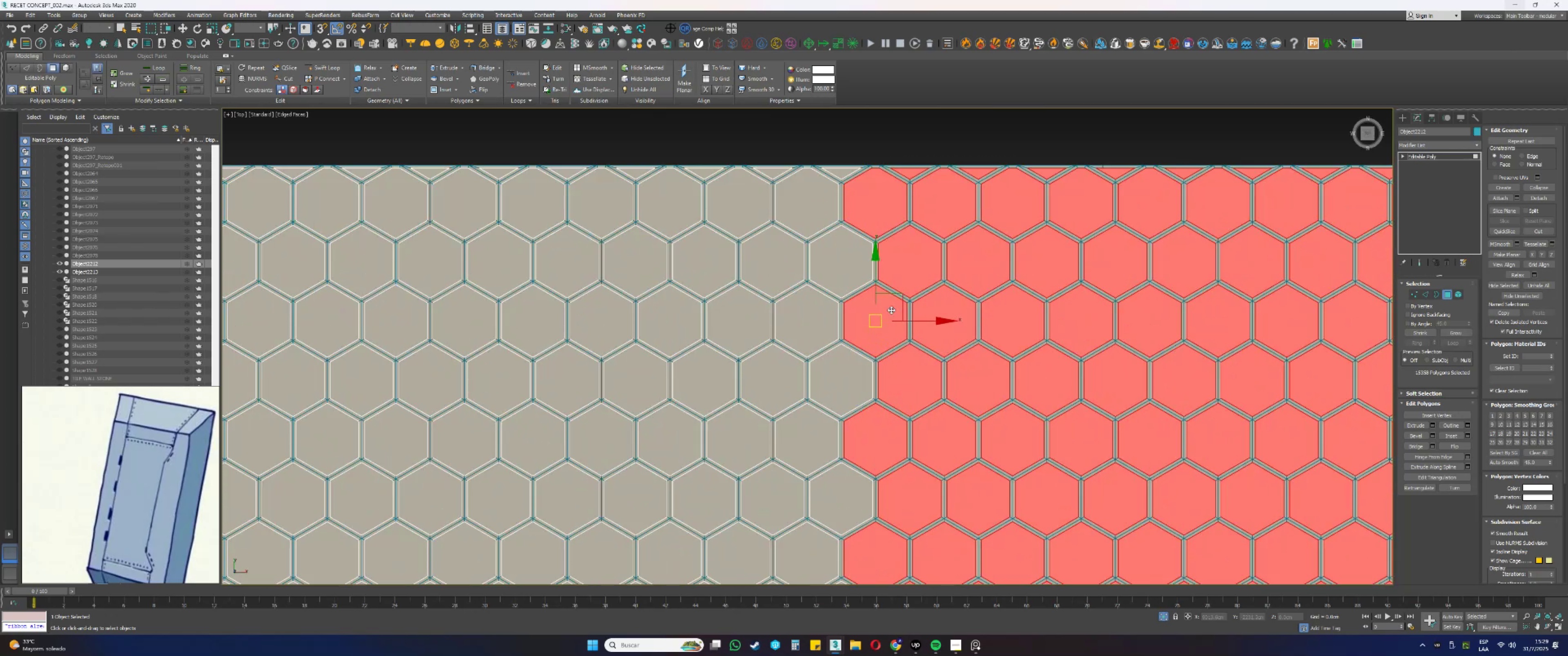 
scroll: coordinate [890, 286], scroll_direction: down, amount: 12.0
 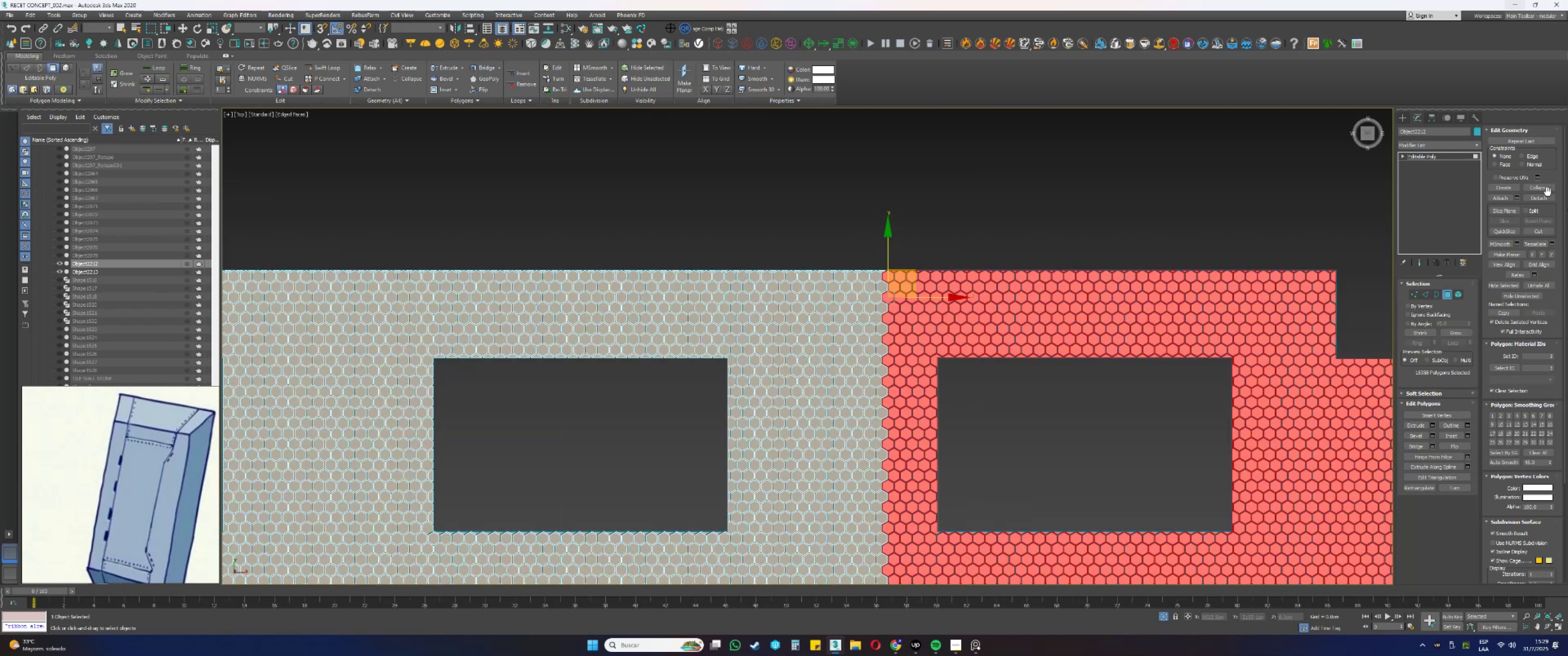 
left_click([1540, 197])
 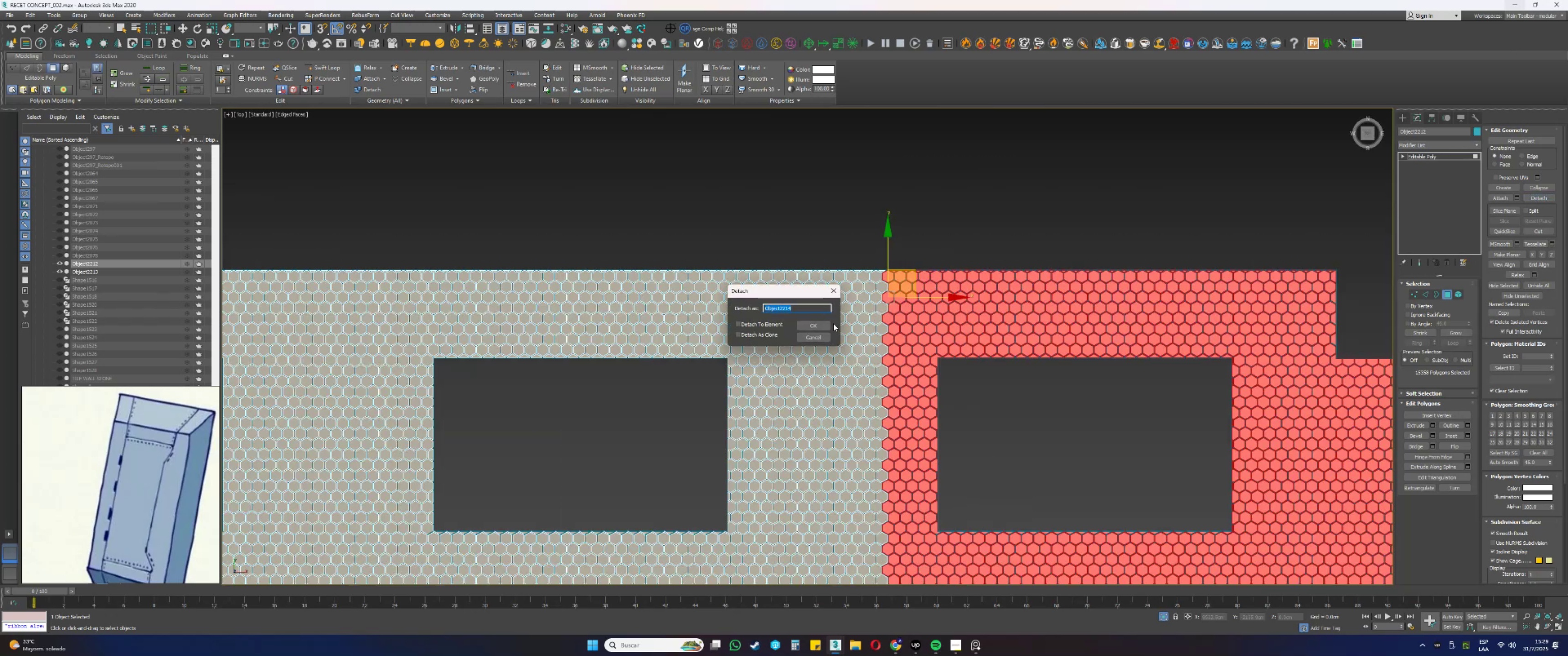 
left_click([825, 325])
 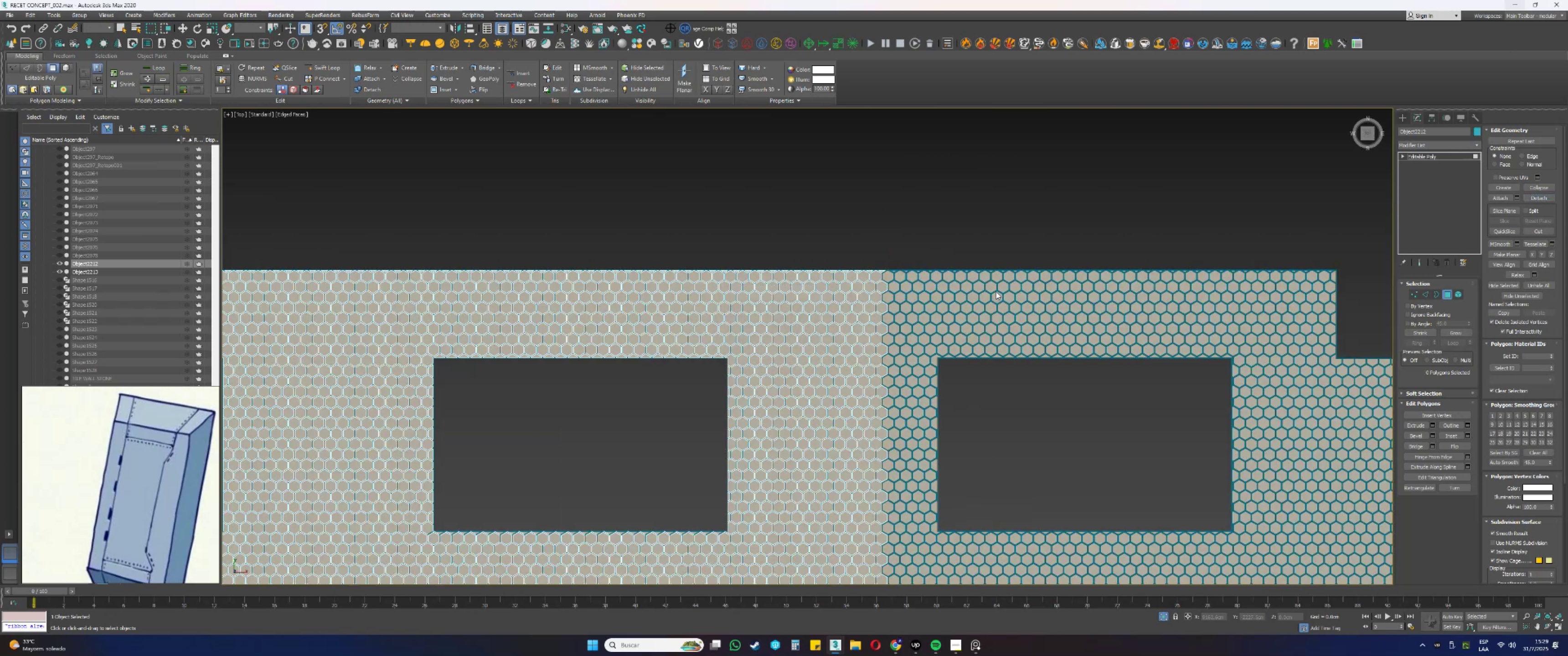 
scroll: coordinate [985, 274], scroll_direction: down, amount: 8.0
 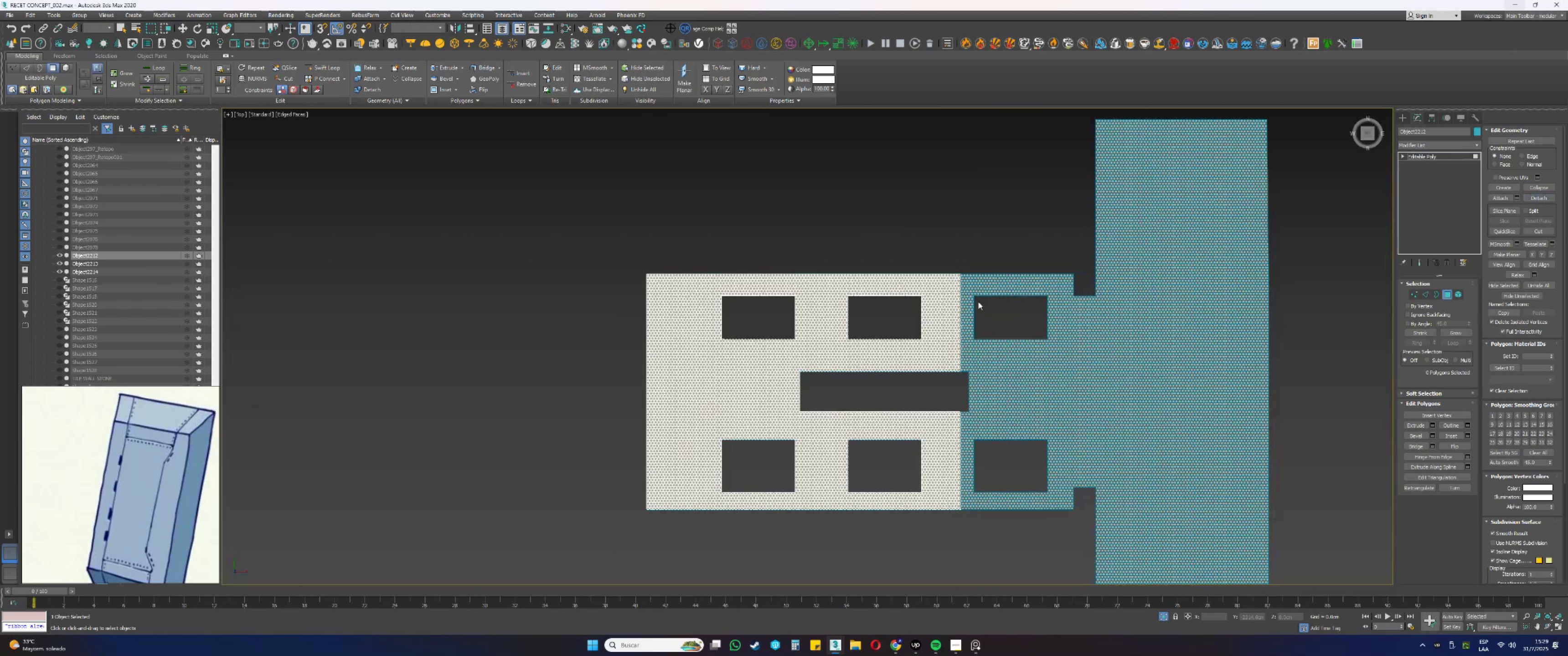 
key(4)
 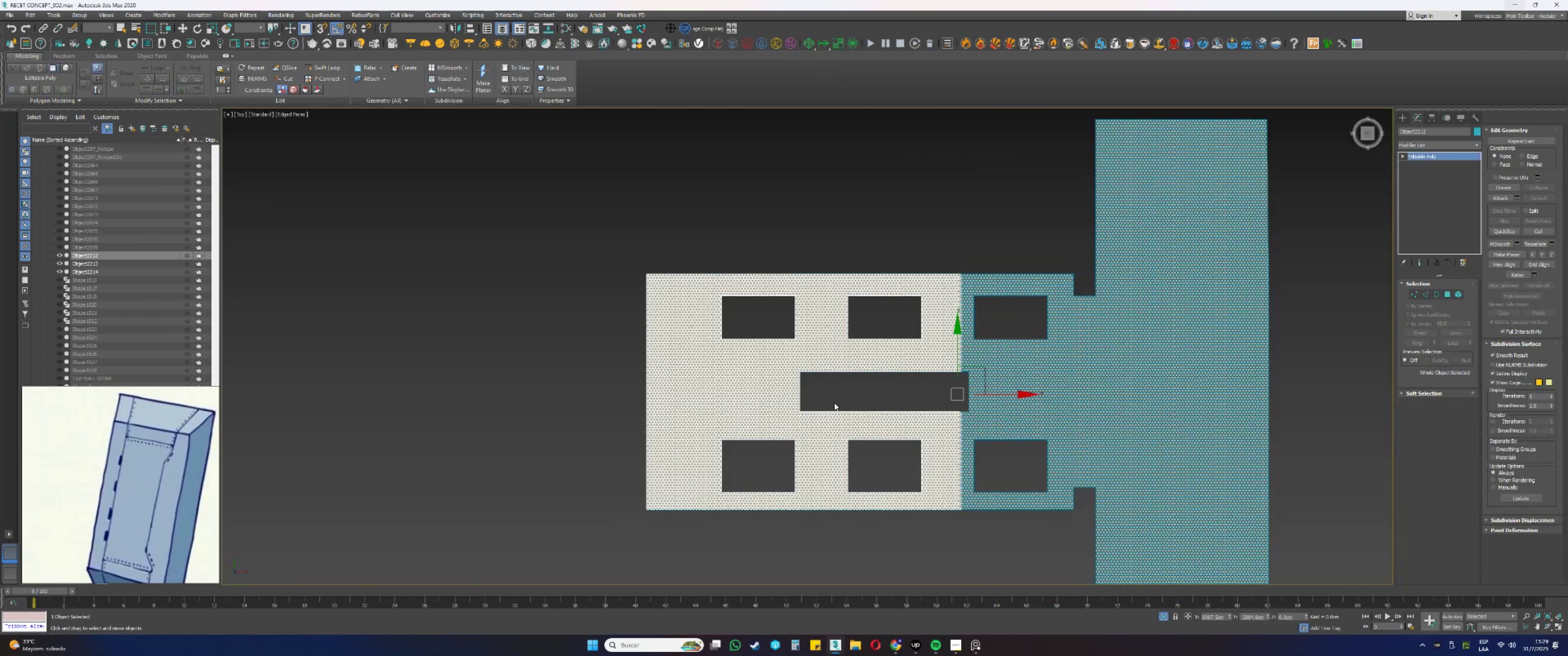 
hold_key(key=AltLeft, duration=0.43)
 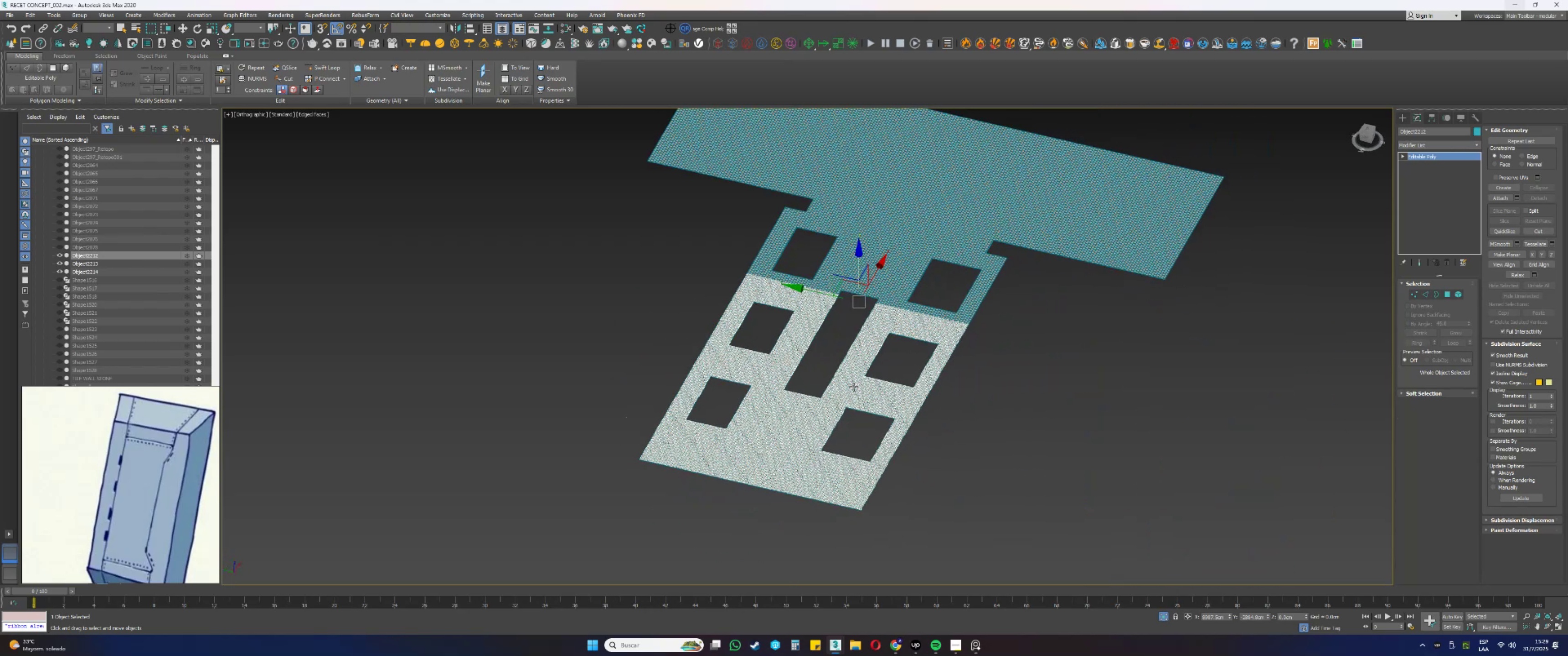 
scroll: coordinate [836, 364], scroll_direction: down, amount: 2.0
 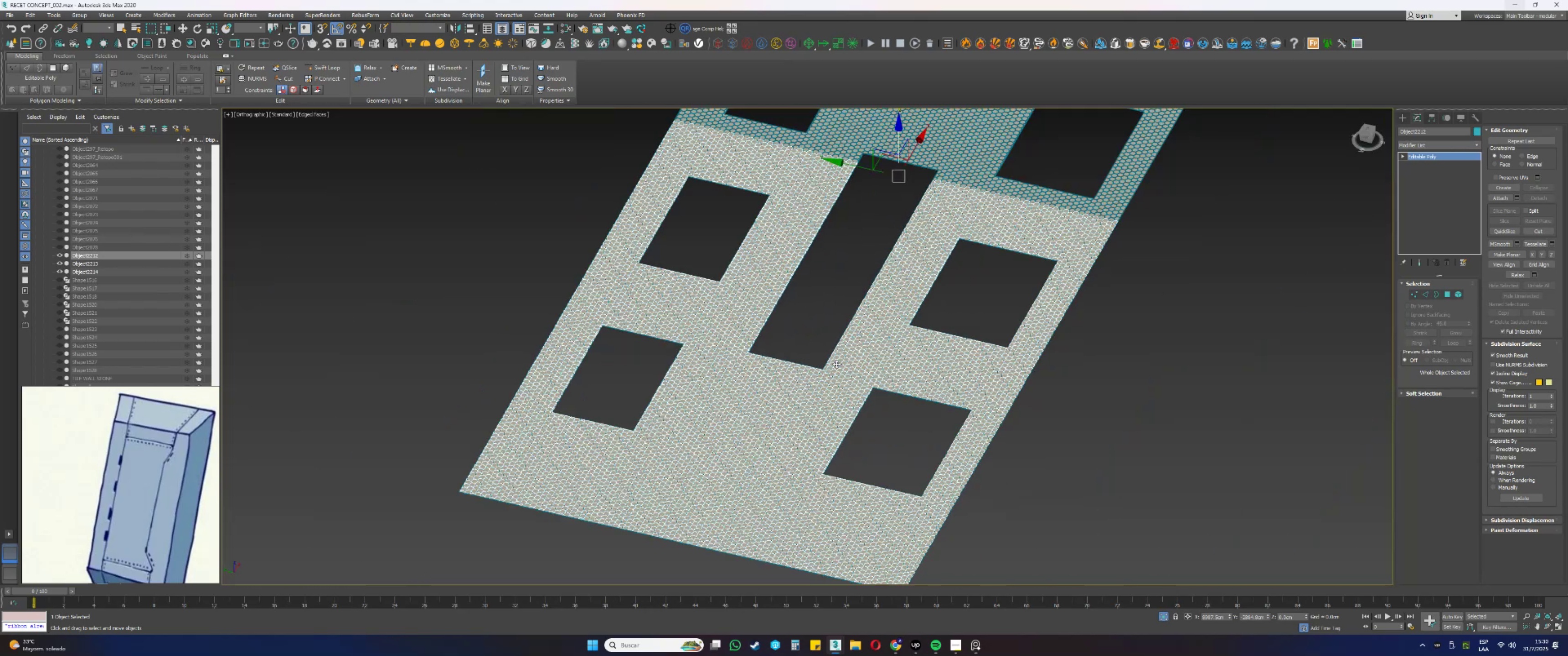 
key(3)
 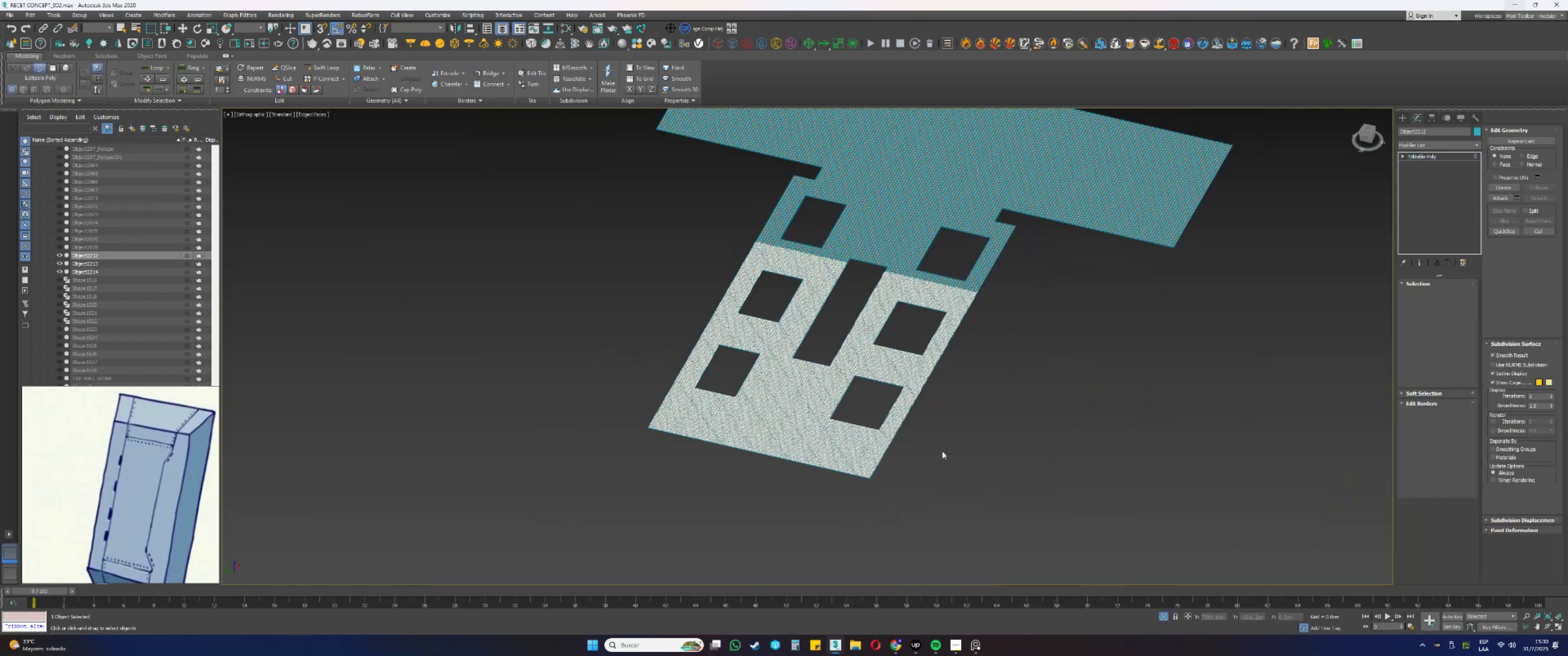 
left_click_drag(start_coordinate=[1082, 536], to_coordinate=[508, 153])
 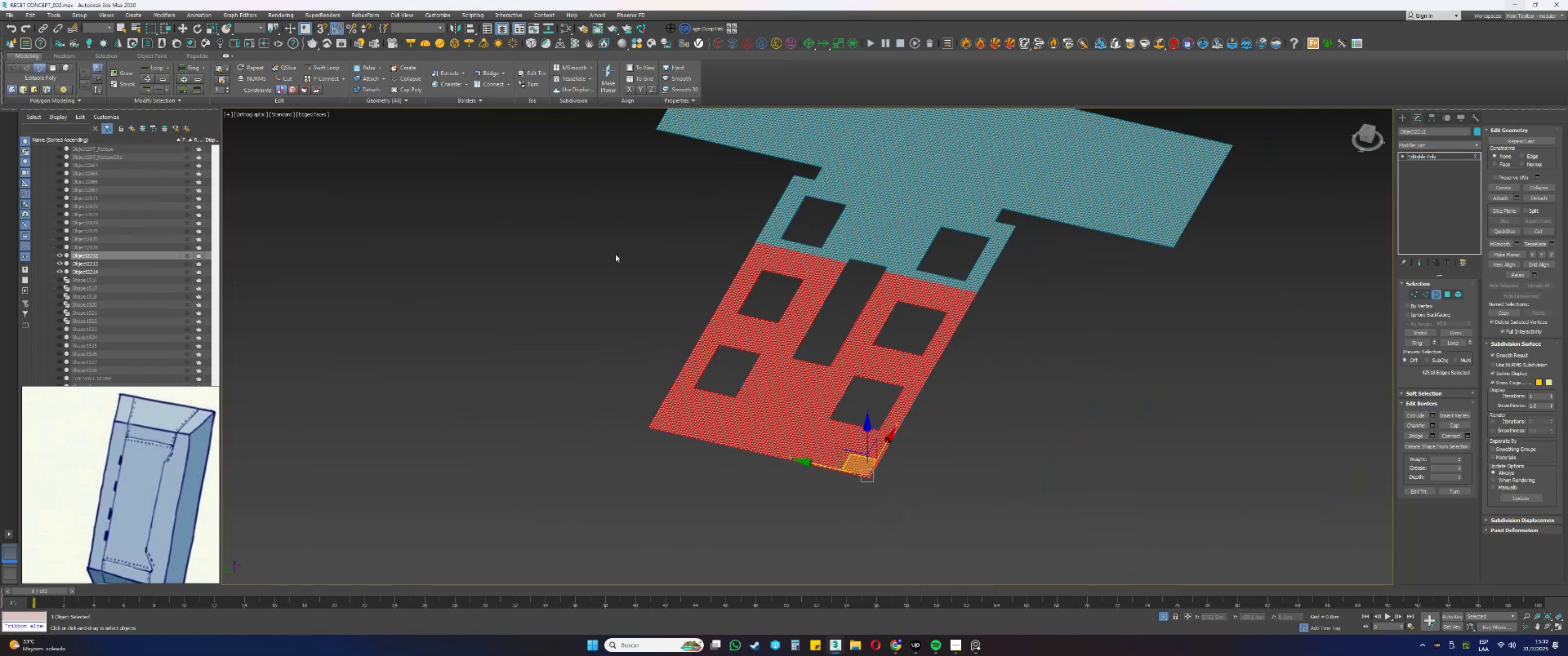 
hold_key(key=AltLeft, duration=0.34)
 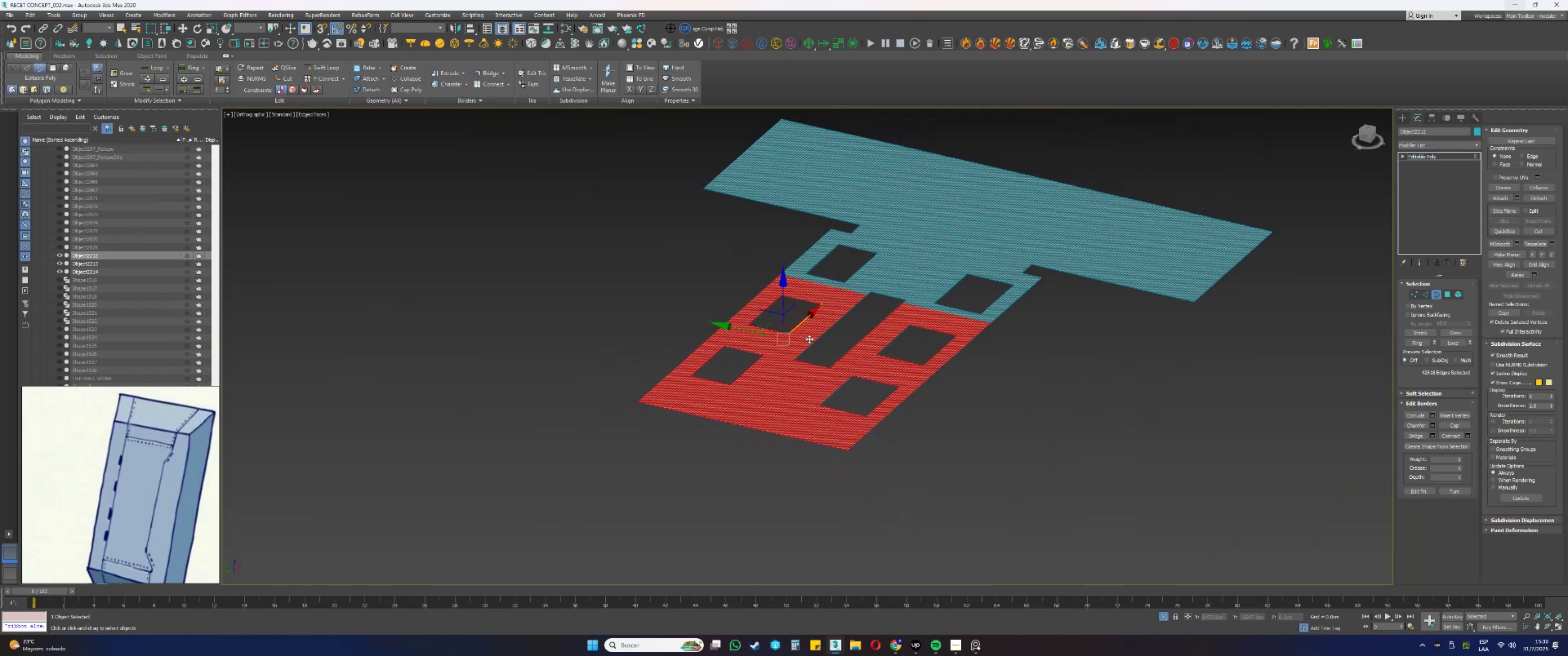 
scroll: coordinate [839, 397], scroll_direction: up, amount: 11.0
 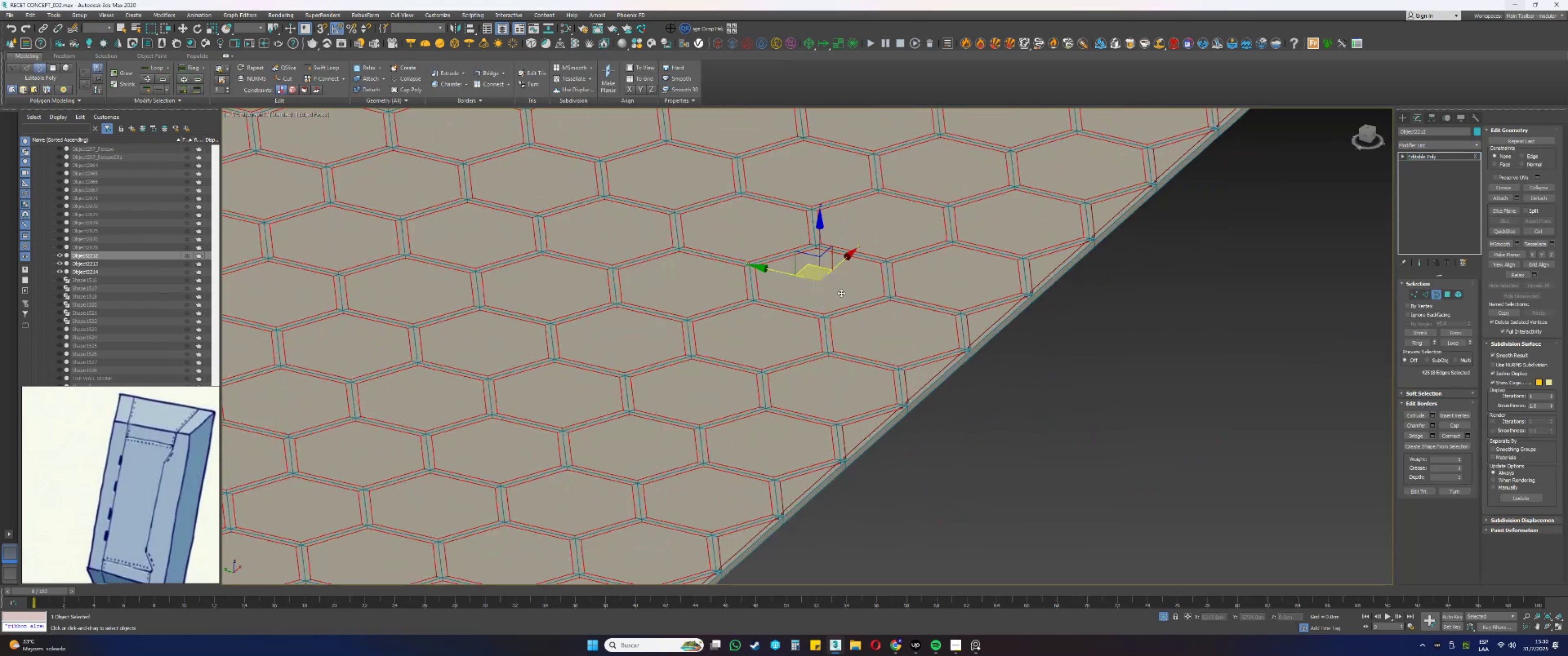 
hold_key(key=ShiftLeft, duration=0.69)
left_click_drag(start_coordinate=[820, 225], to_coordinate=[820, 238])
 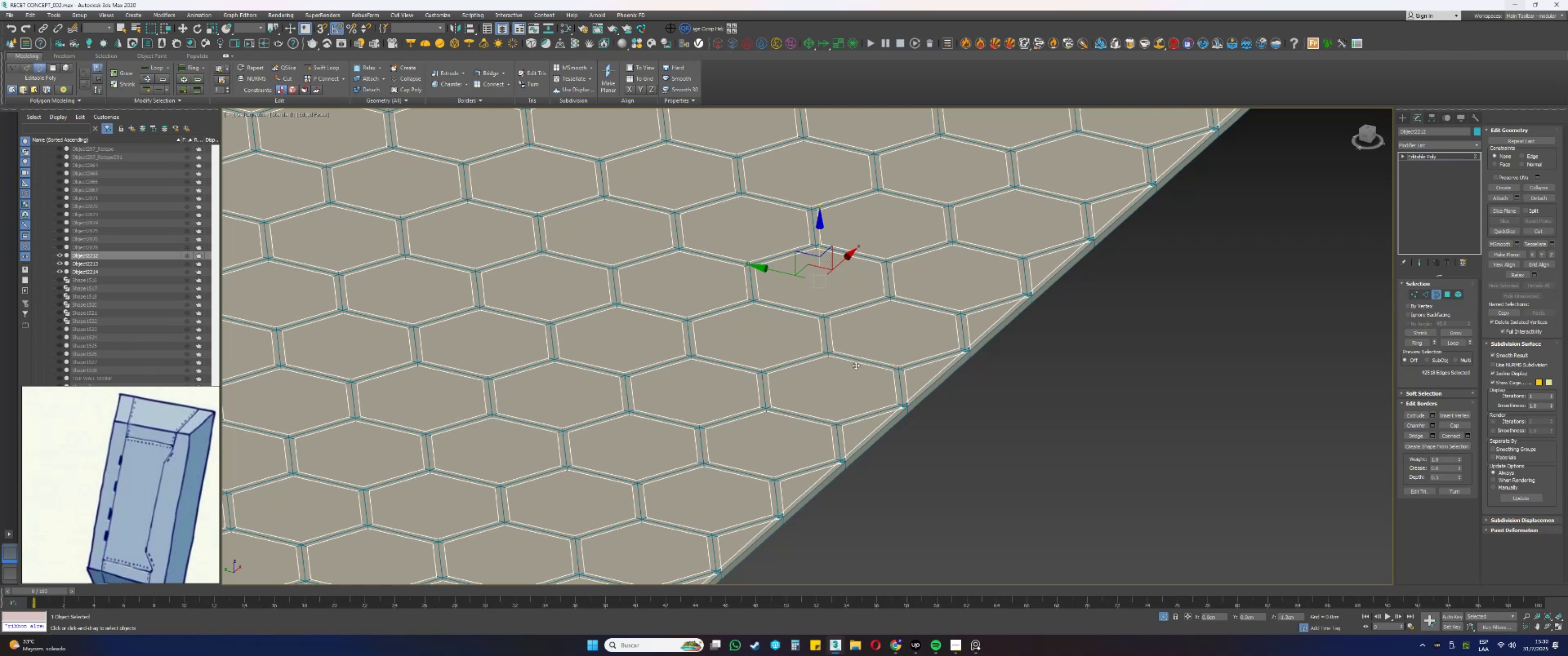 
key(F3)
 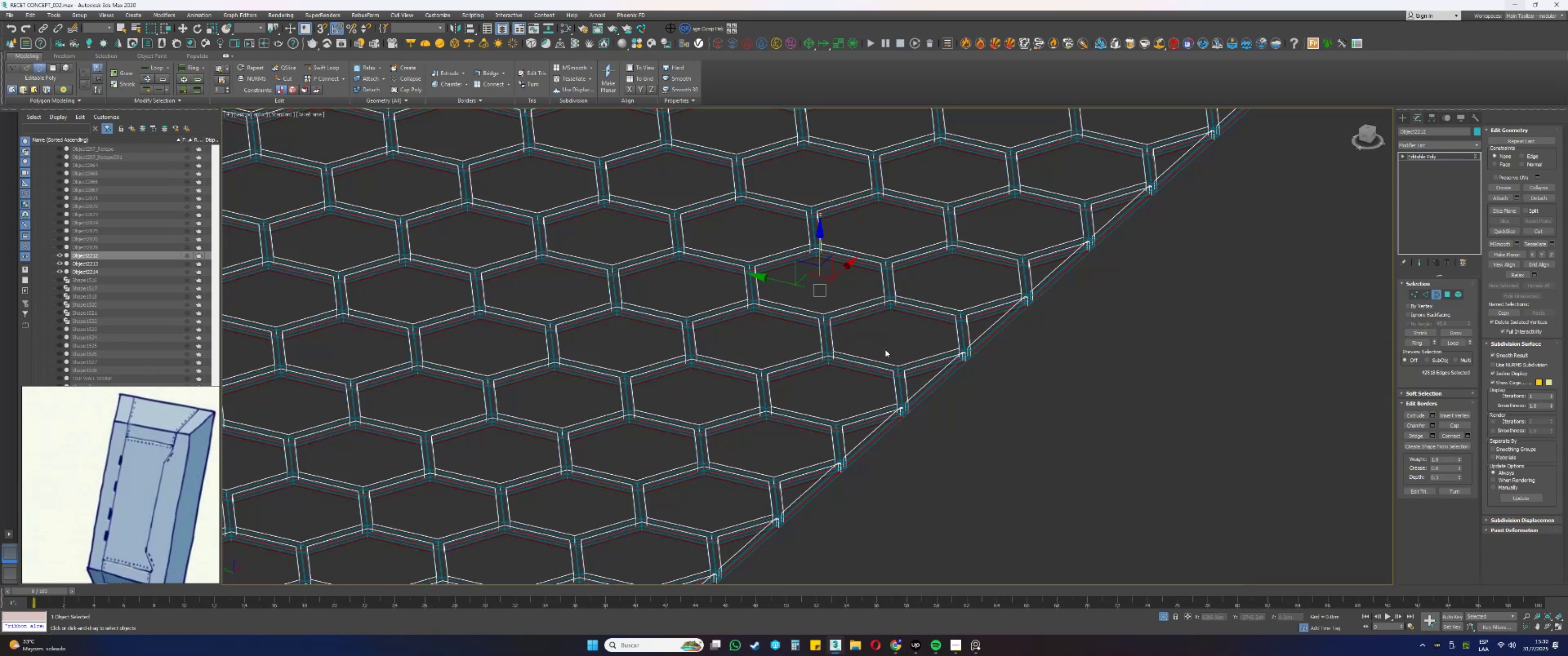 
key(F3)
 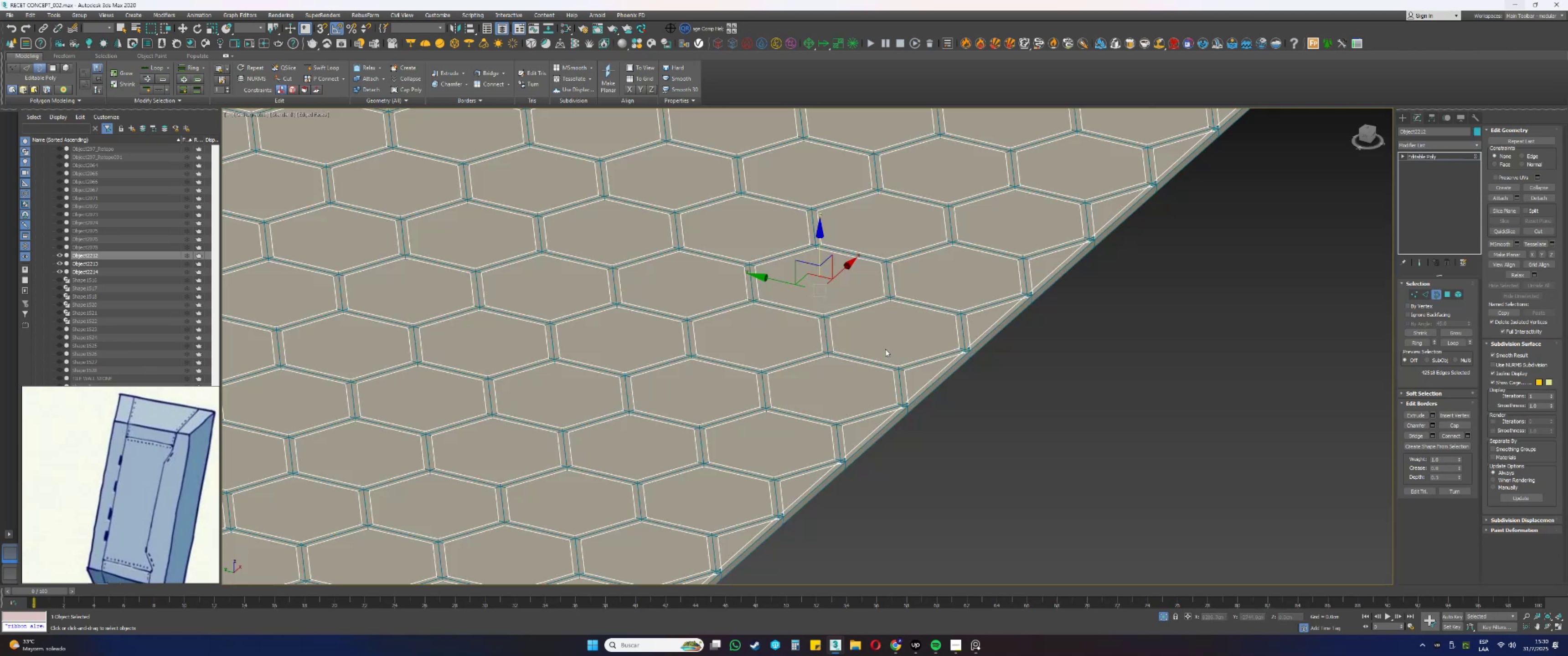 
scroll: coordinate [885, 349], scroll_direction: down, amount: 12.0
 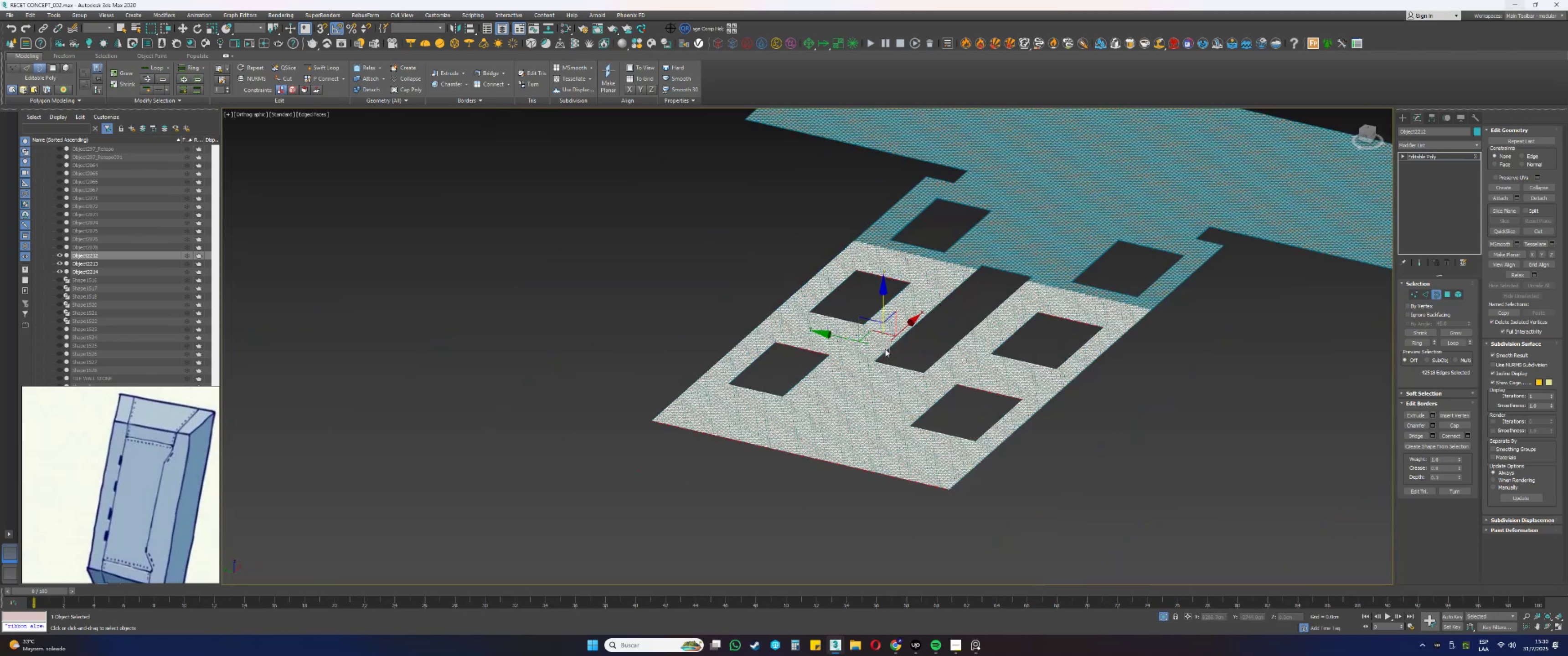 
key(5)
 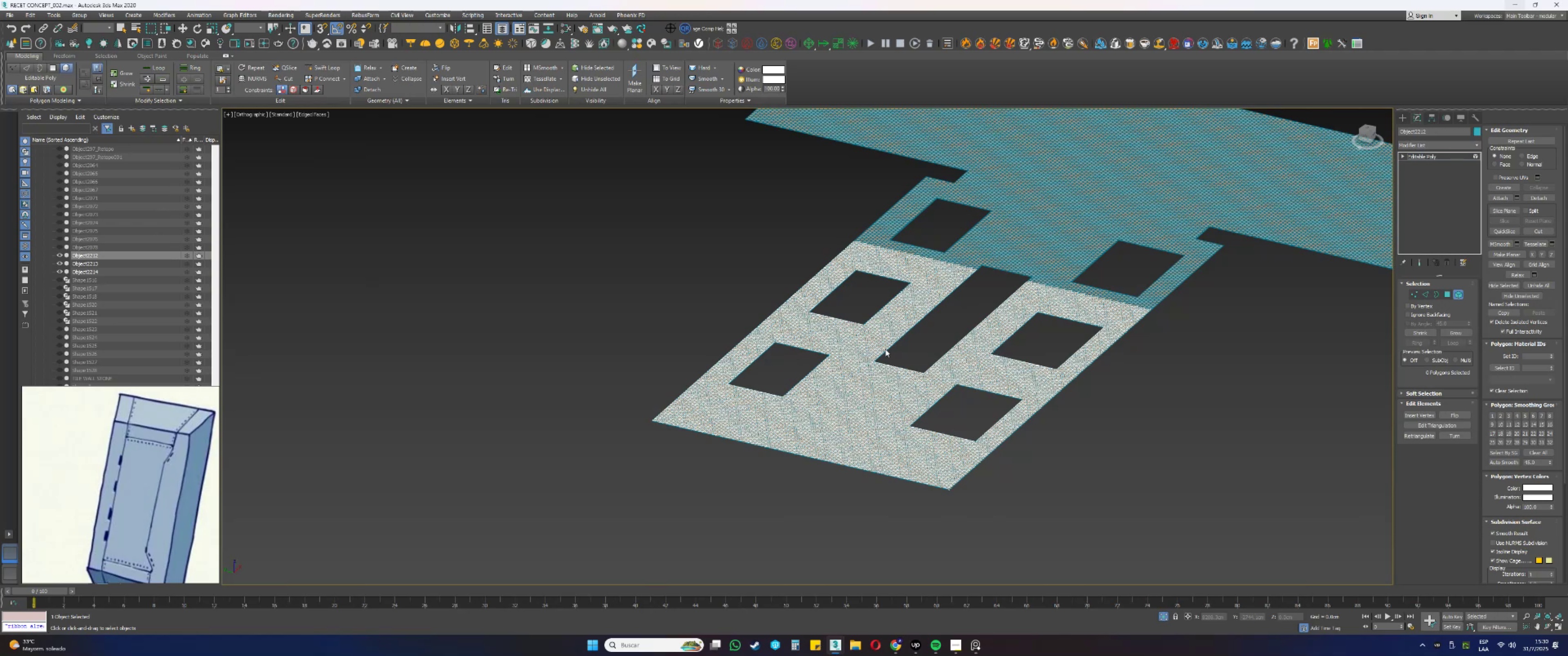 
scroll: coordinate [920, 323], scroll_direction: up, amount: 16.0
 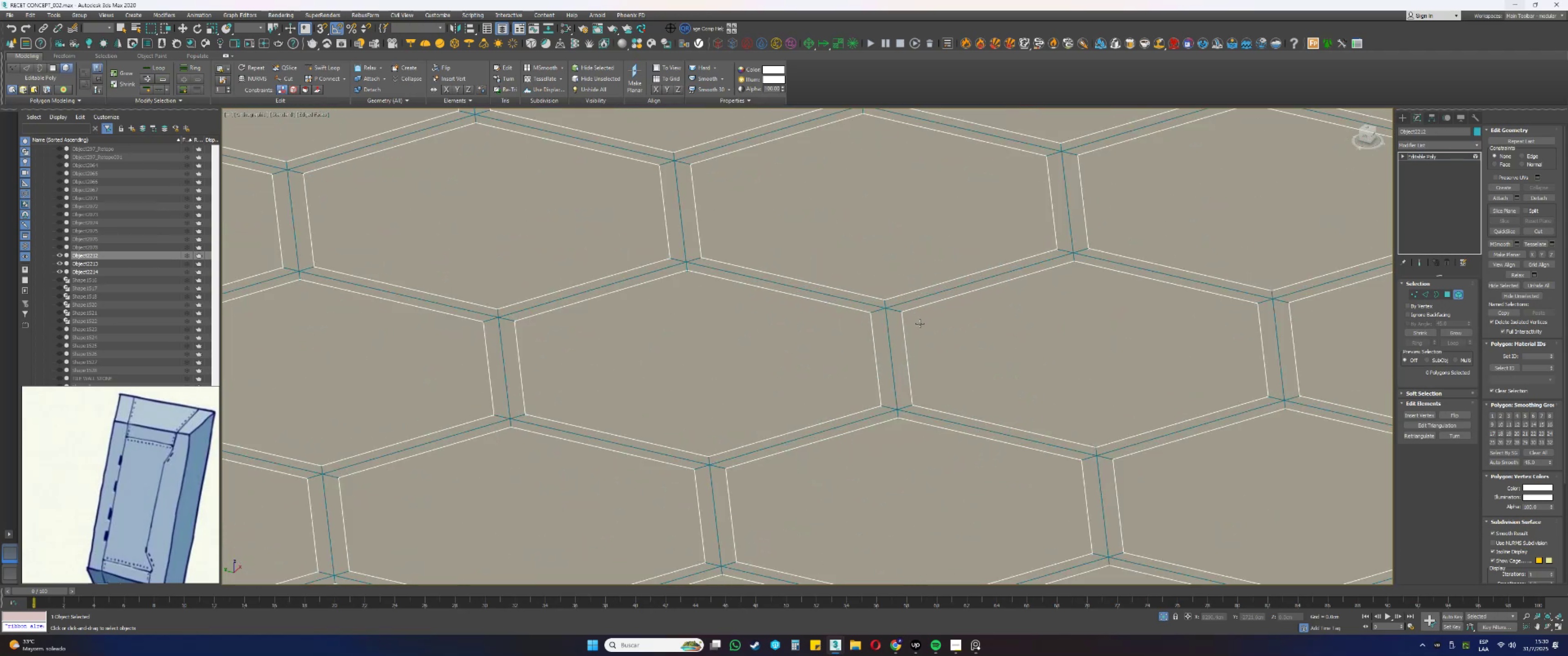 
key(Control+ControlLeft)
 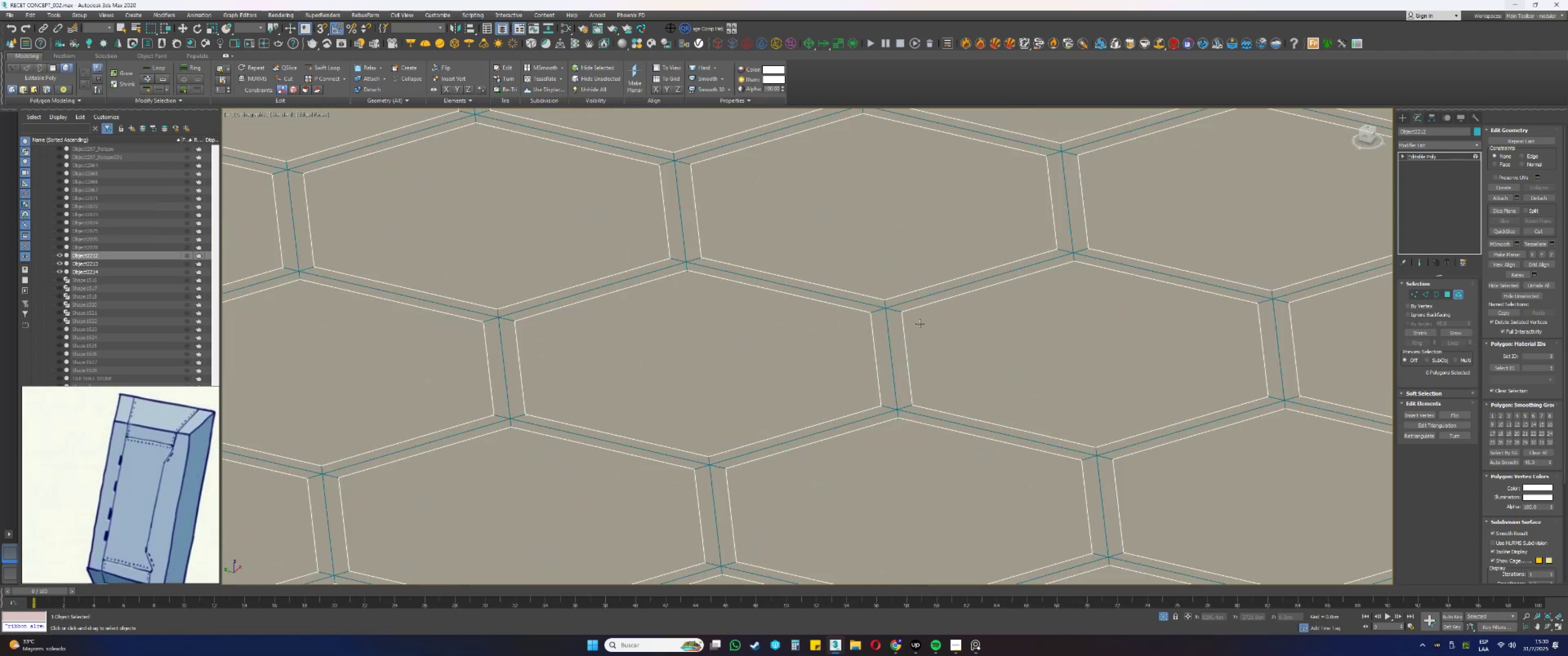 
key(Control+Z)
 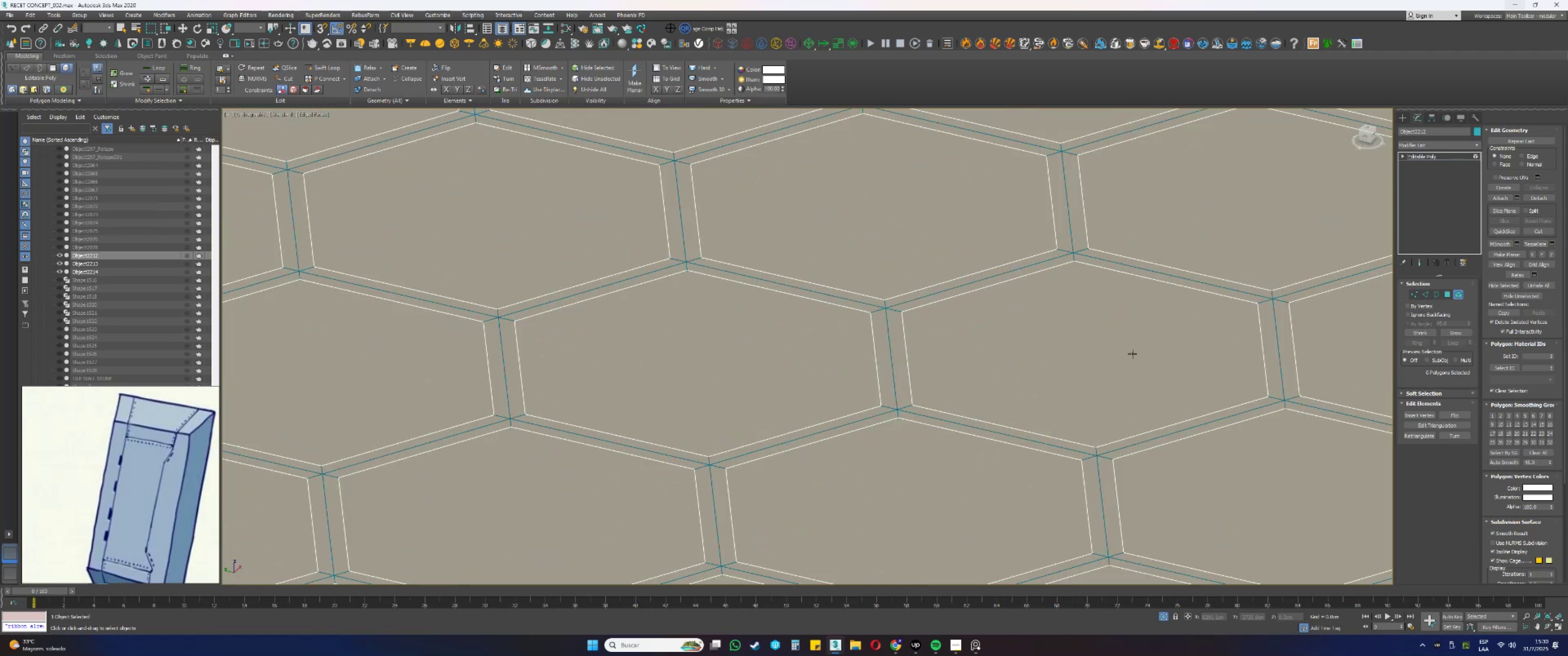 
scroll: coordinate [1142, 359], scroll_direction: down, amount: 4.0
 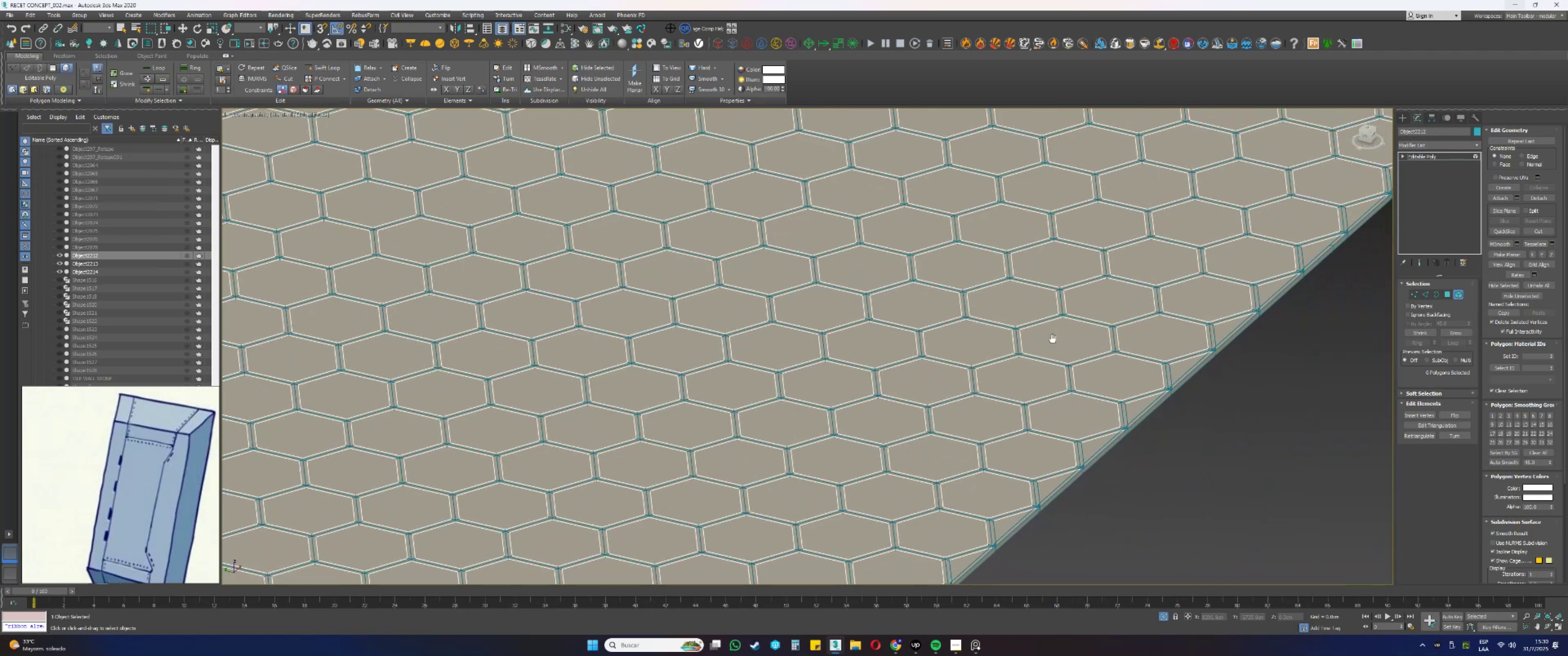 
key(F3)
 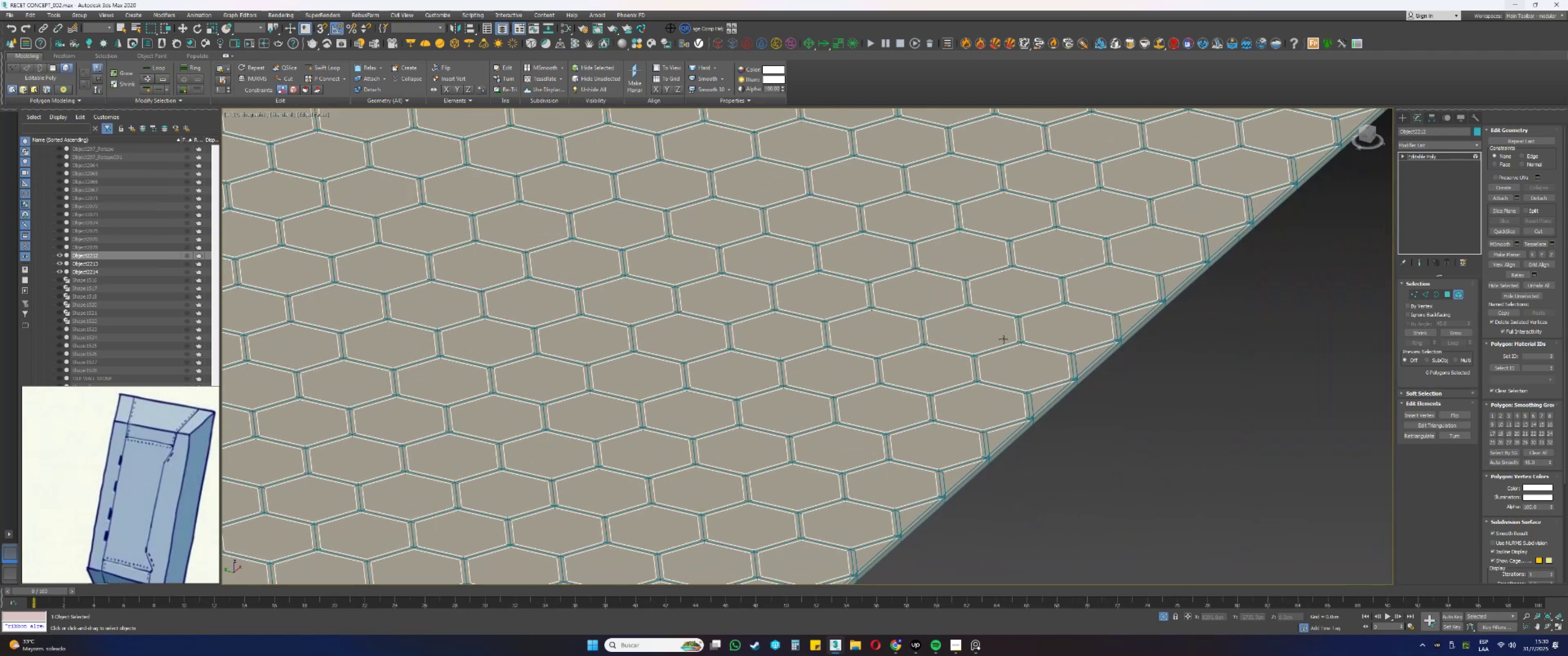 
scroll: coordinate [1077, 366], scroll_direction: up, amount: 3.0
 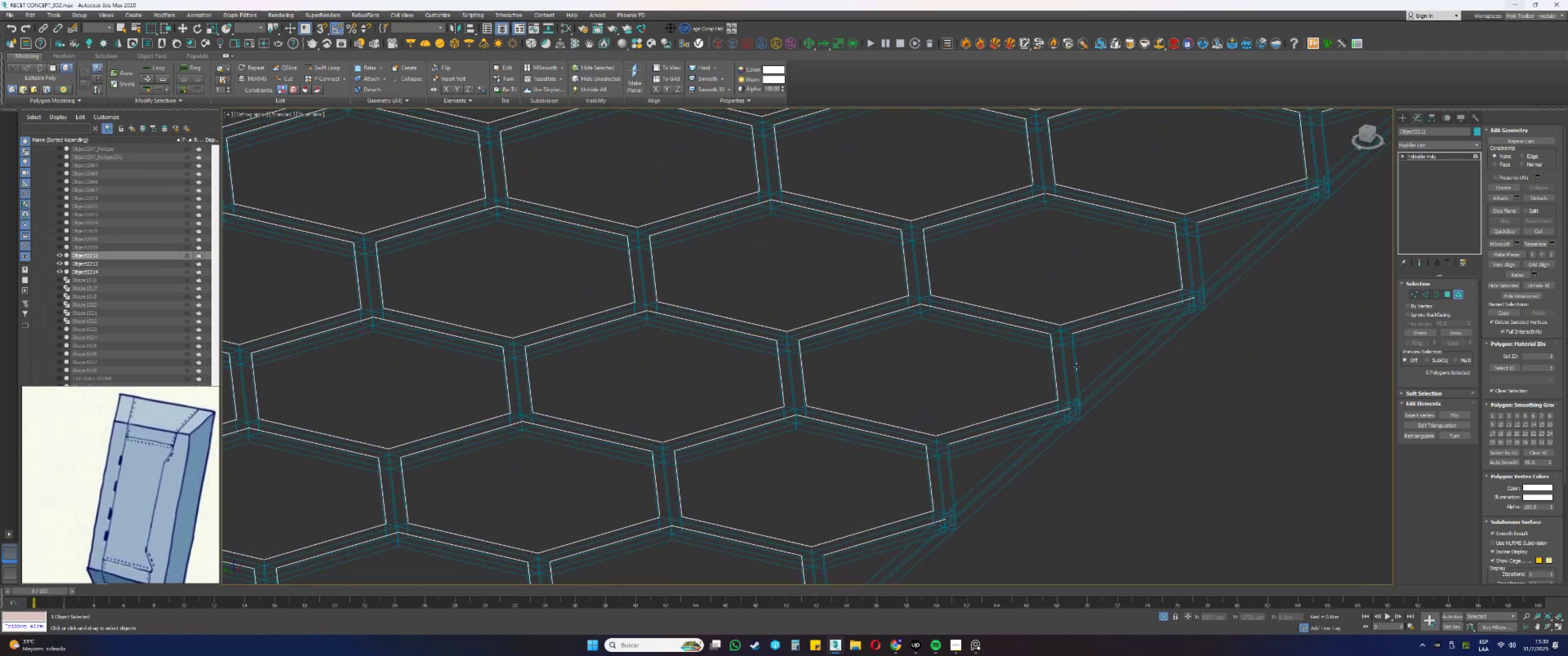 
key(Control+ControlLeft)
 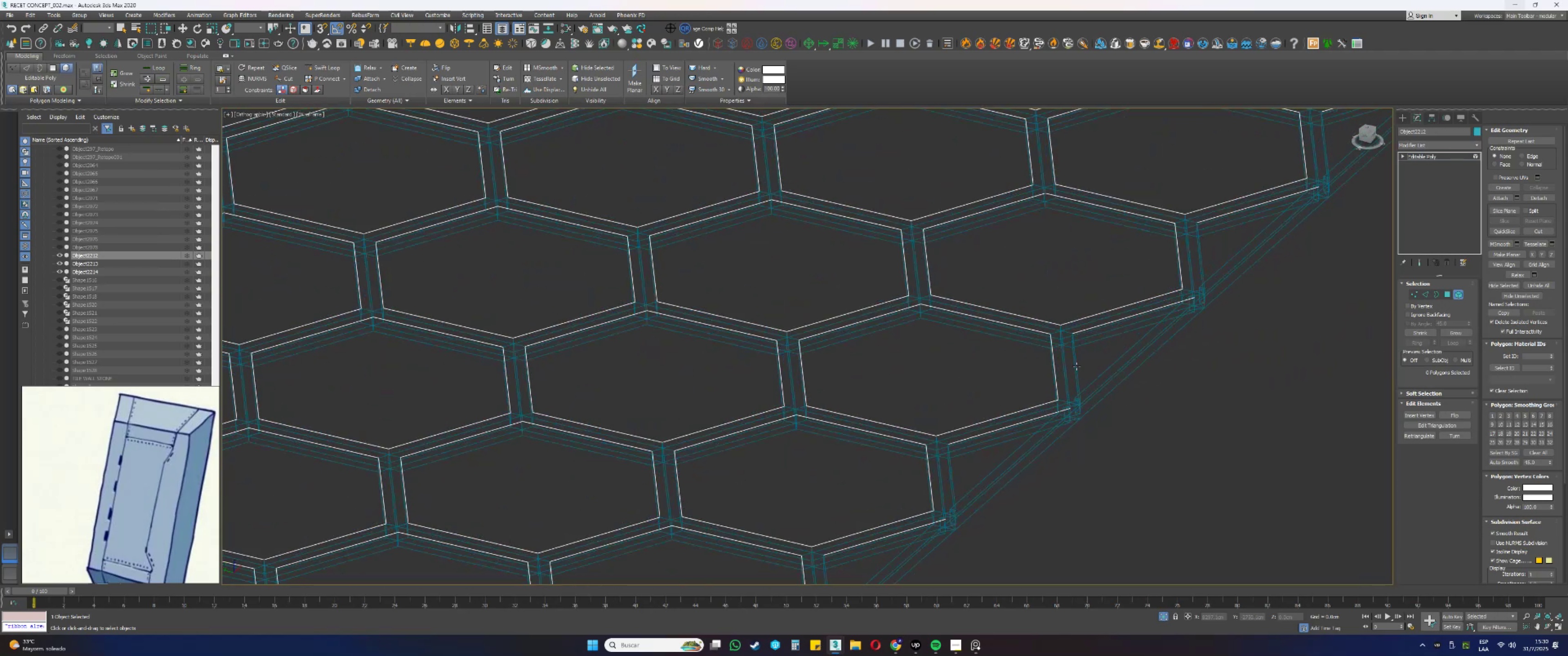 
key(Control+Z)
 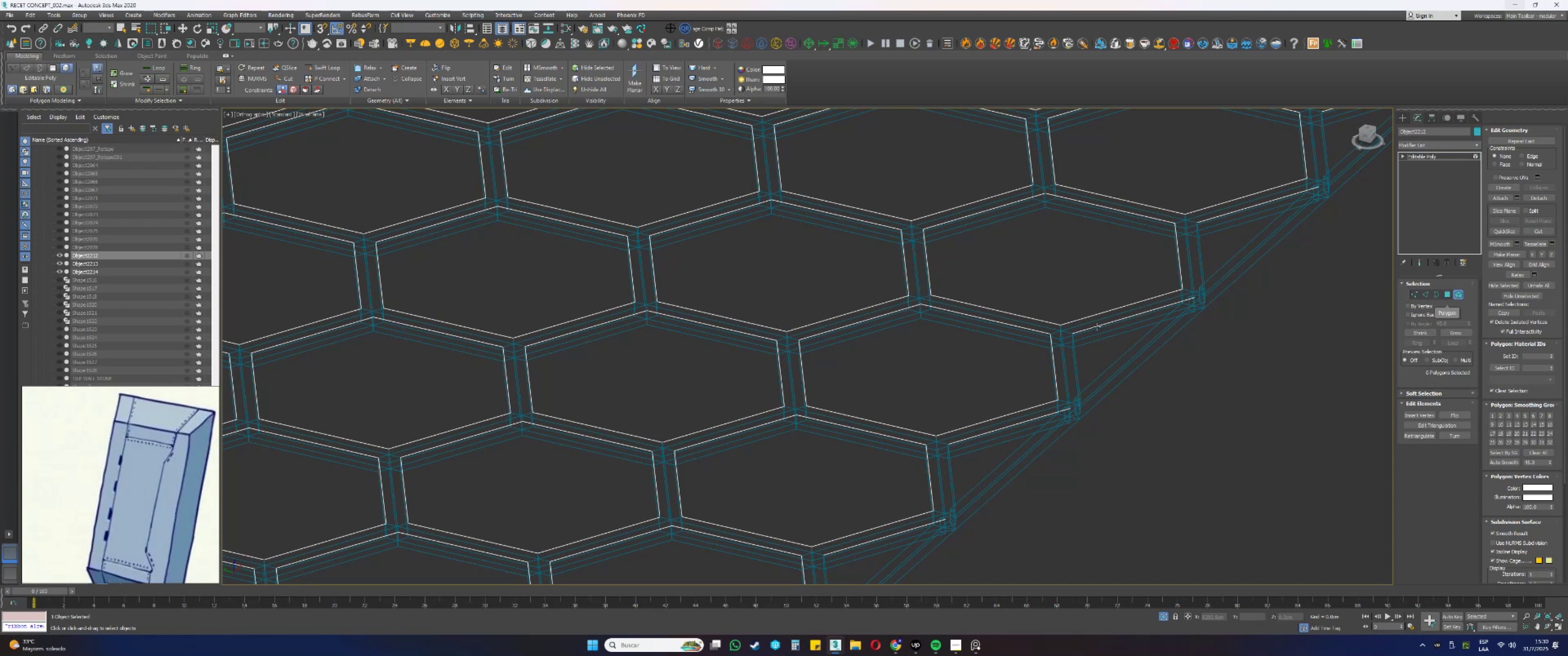 
wait(6.99)
 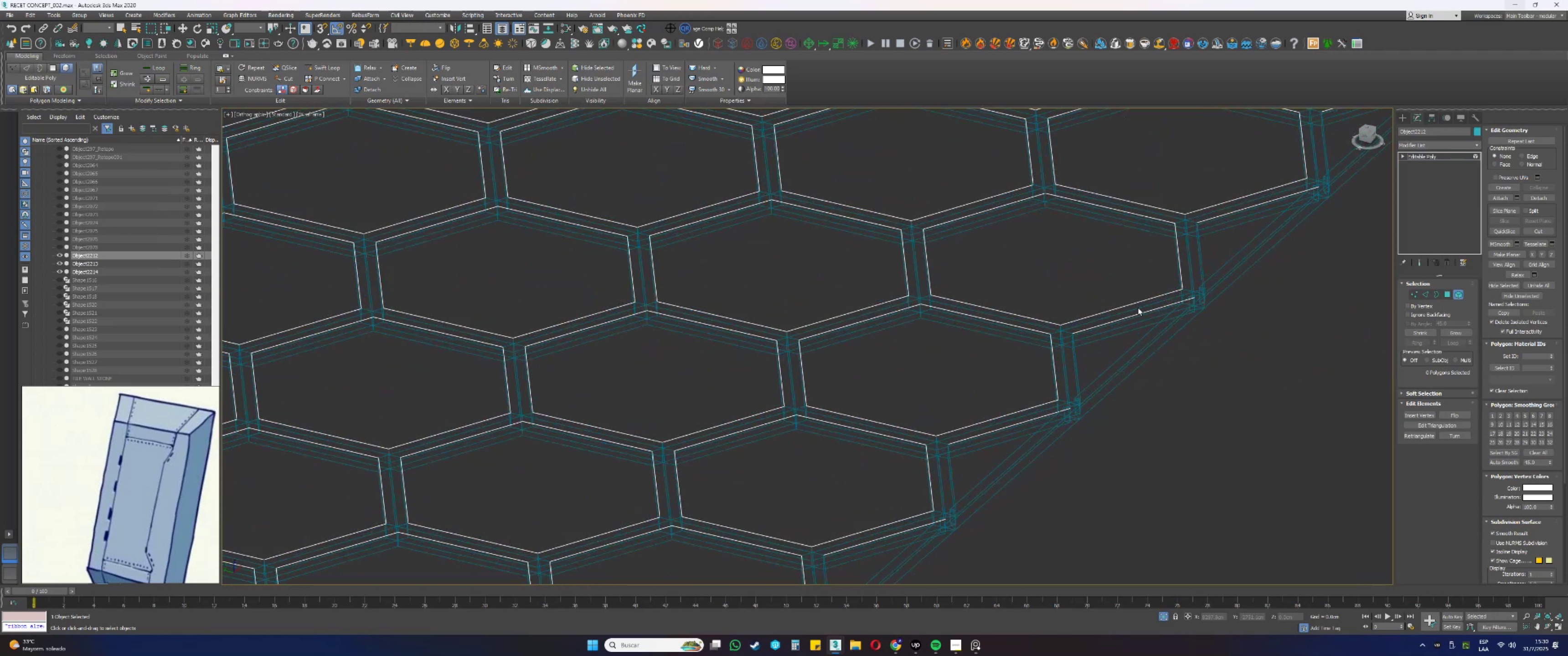 
key(4)
 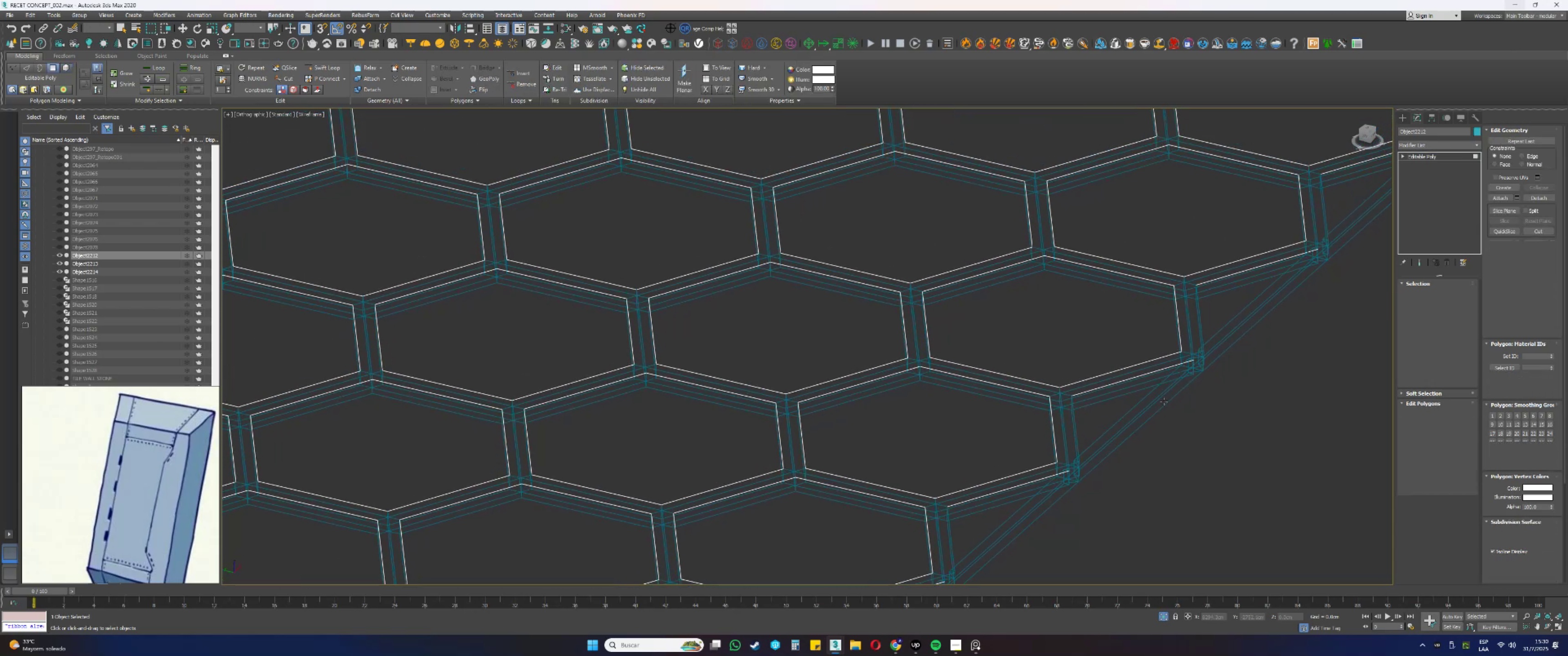 
left_click_drag(start_coordinate=[1175, 412], to_coordinate=[1132, 335])
 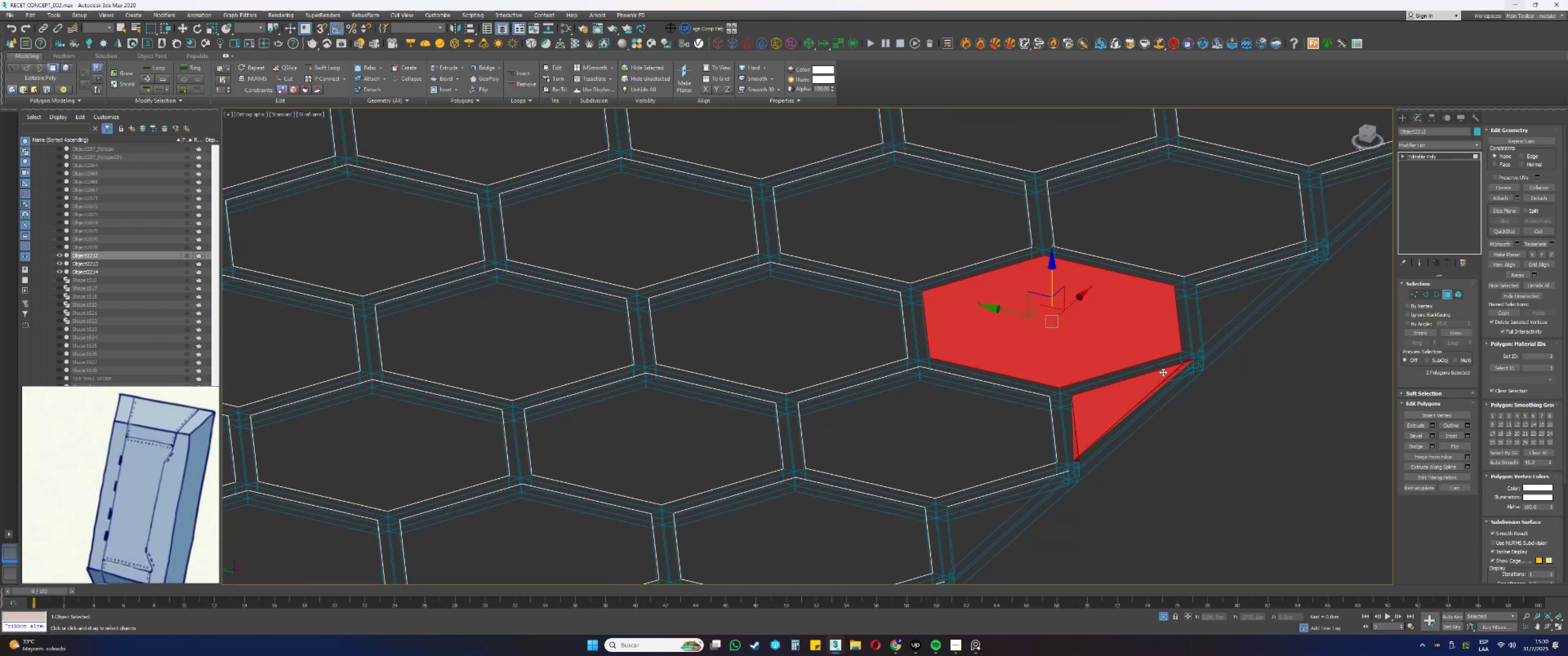 
key(Control+ControlLeft)
 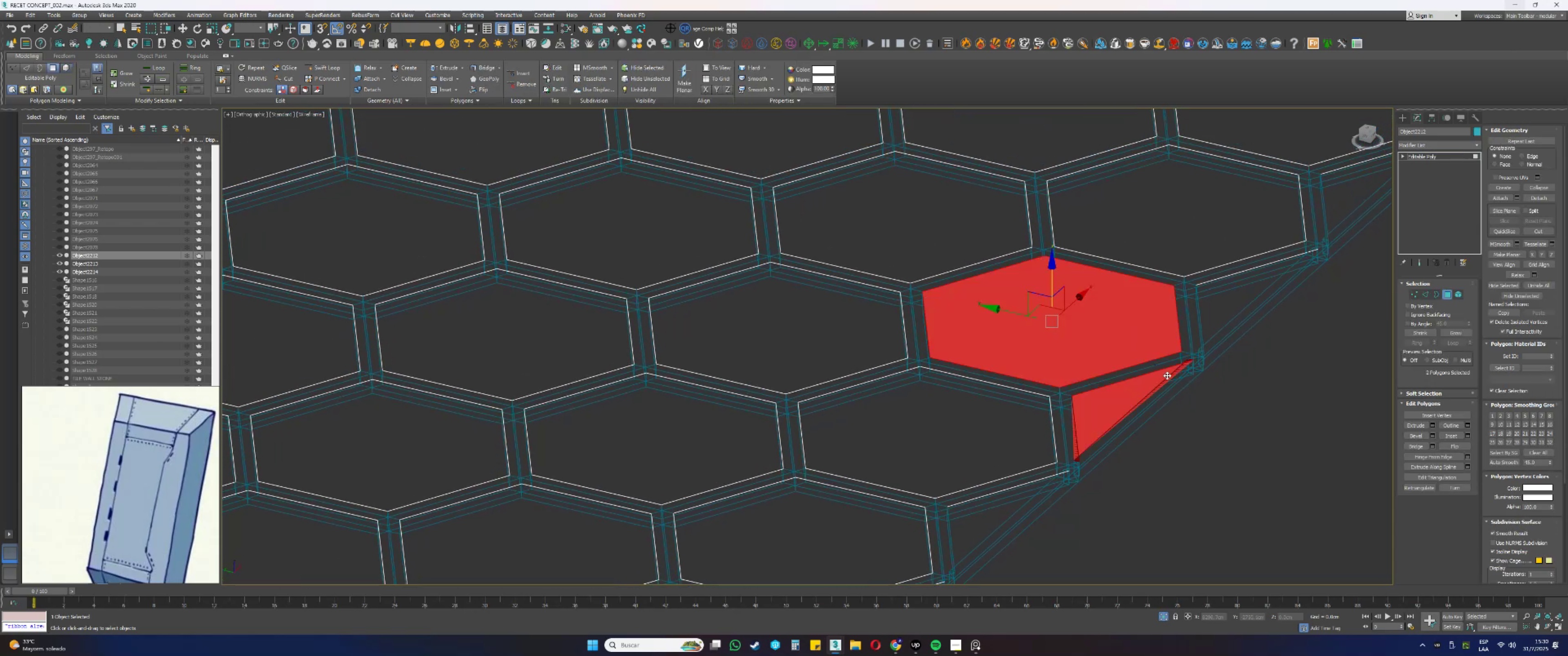 
key(3)
 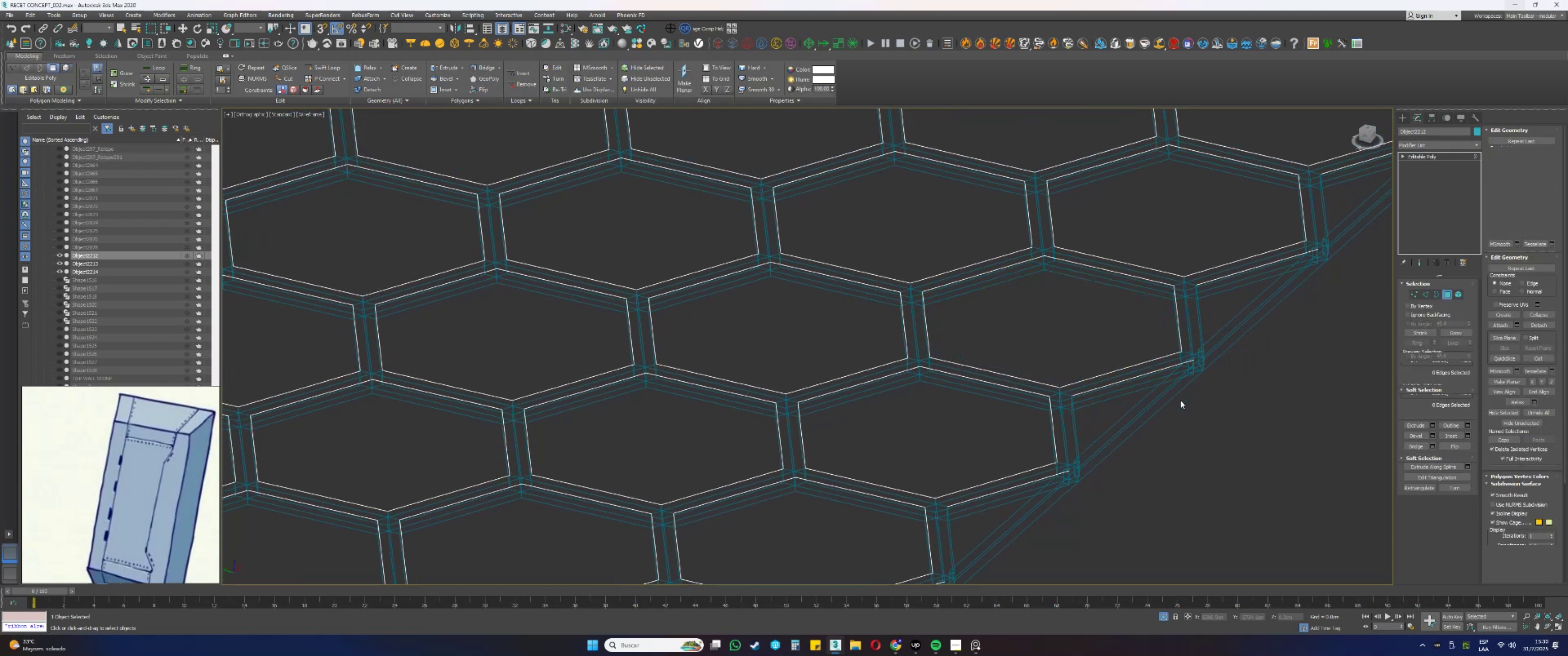 
left_click_drag(start_coordinate=[1190, 444], to_coordinate=[1132, 332])
 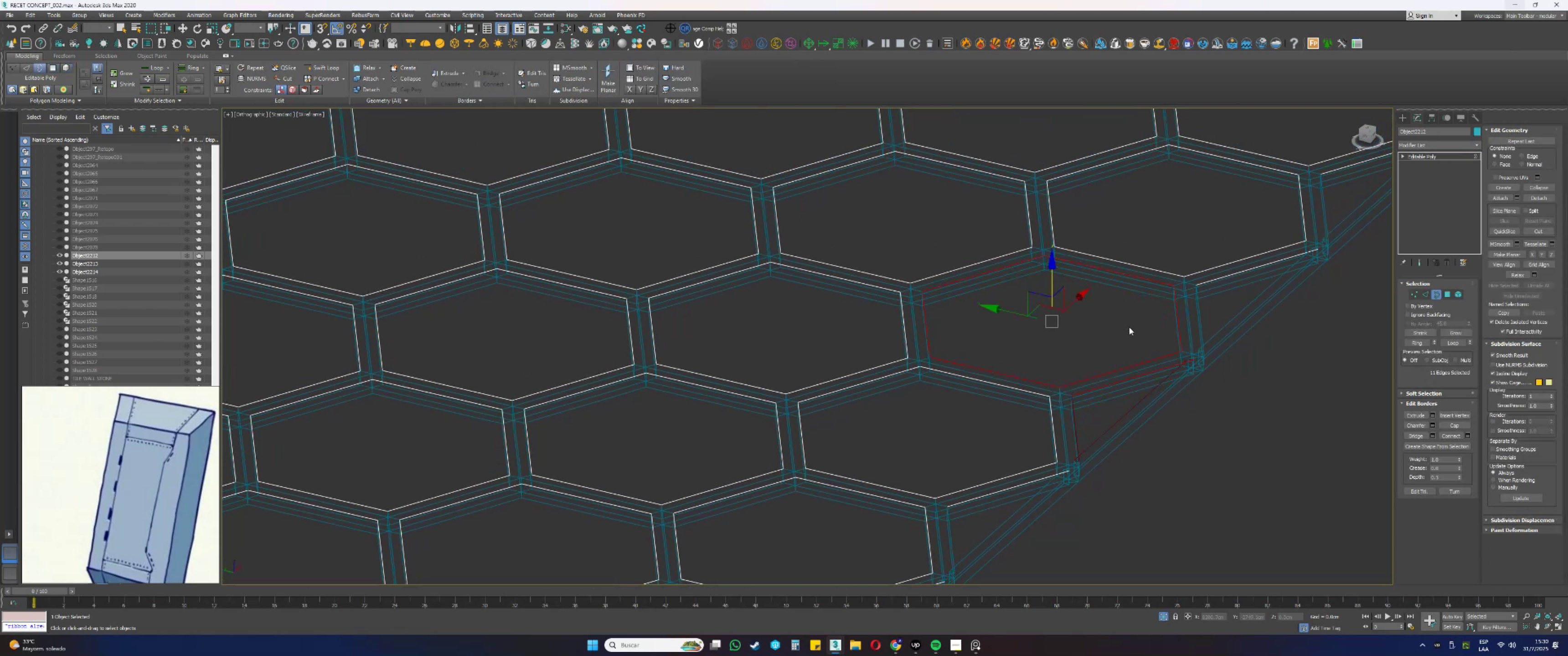 
hold_key(key=AltLeft, duration=1.34)
 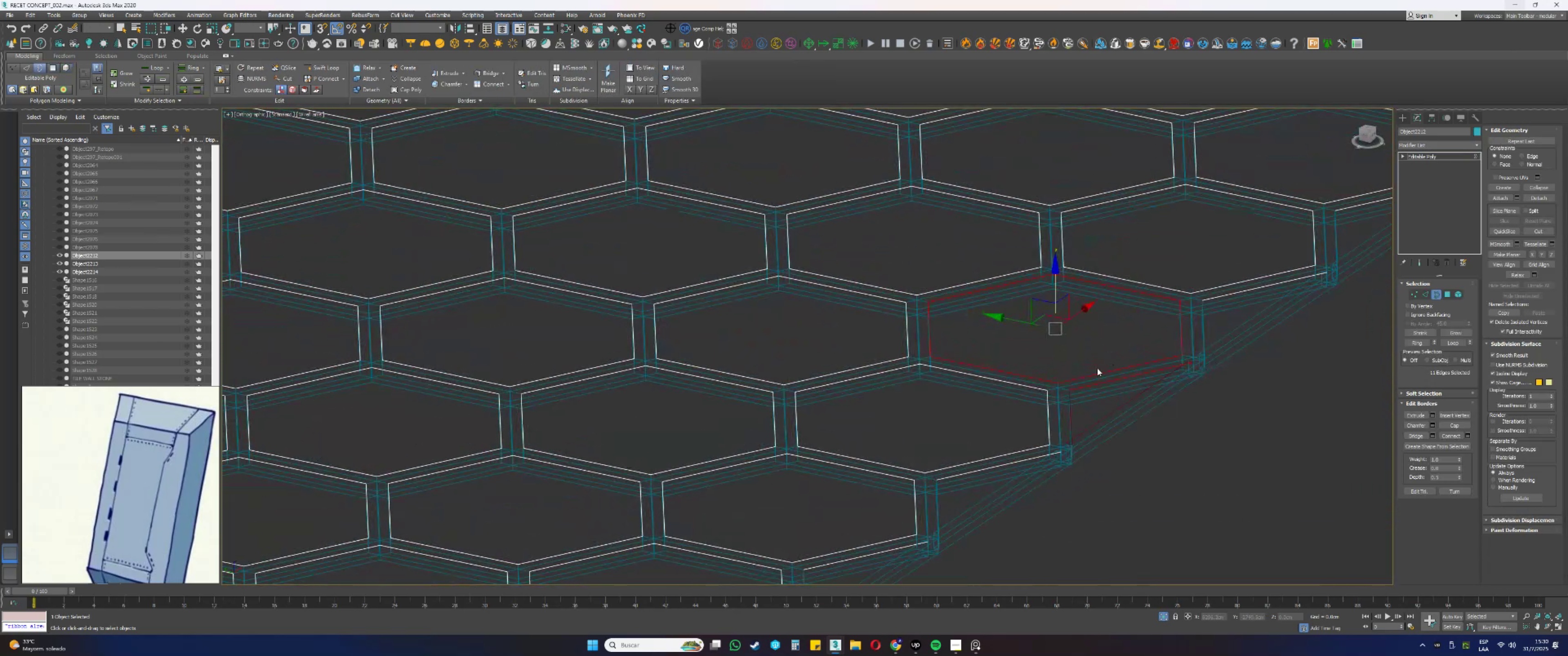 
scroll: coordinate [1085, 364], scroll_direction: down, amount: 19.0
 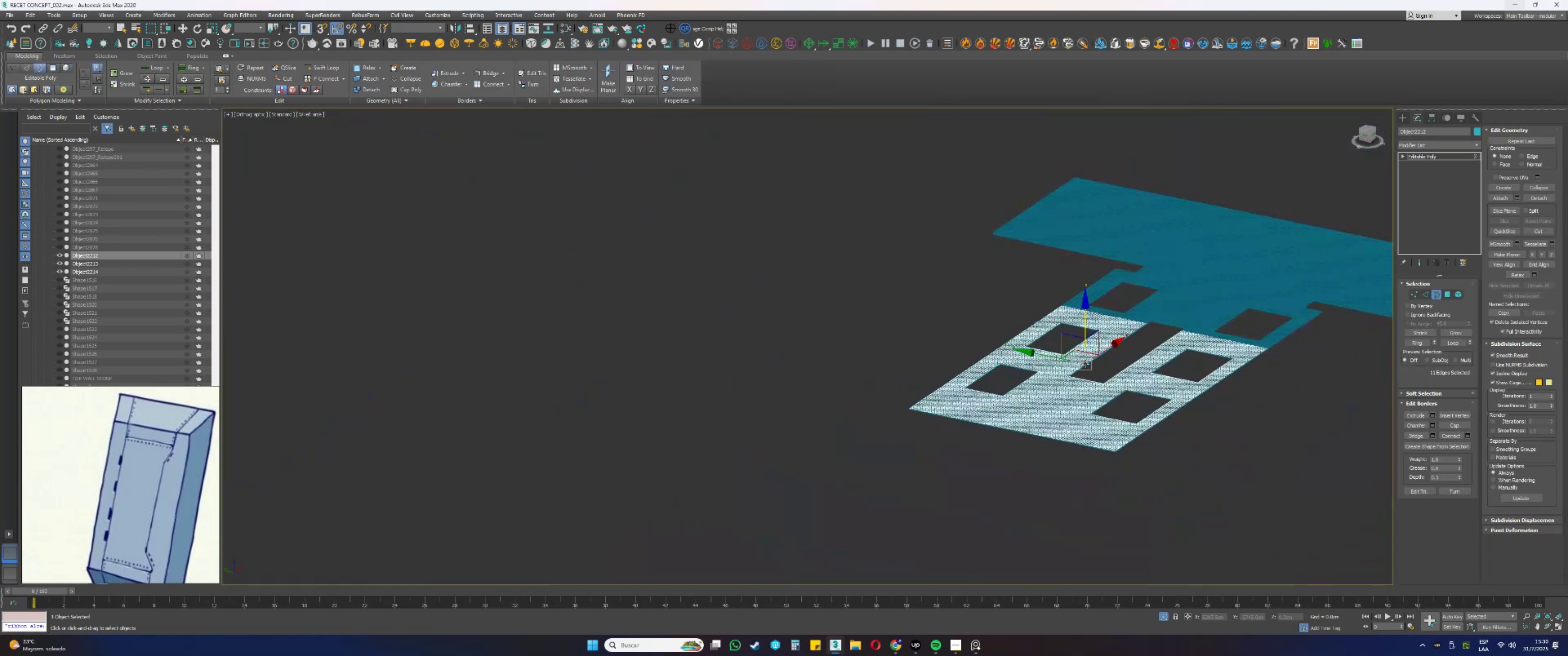 
key(4)
 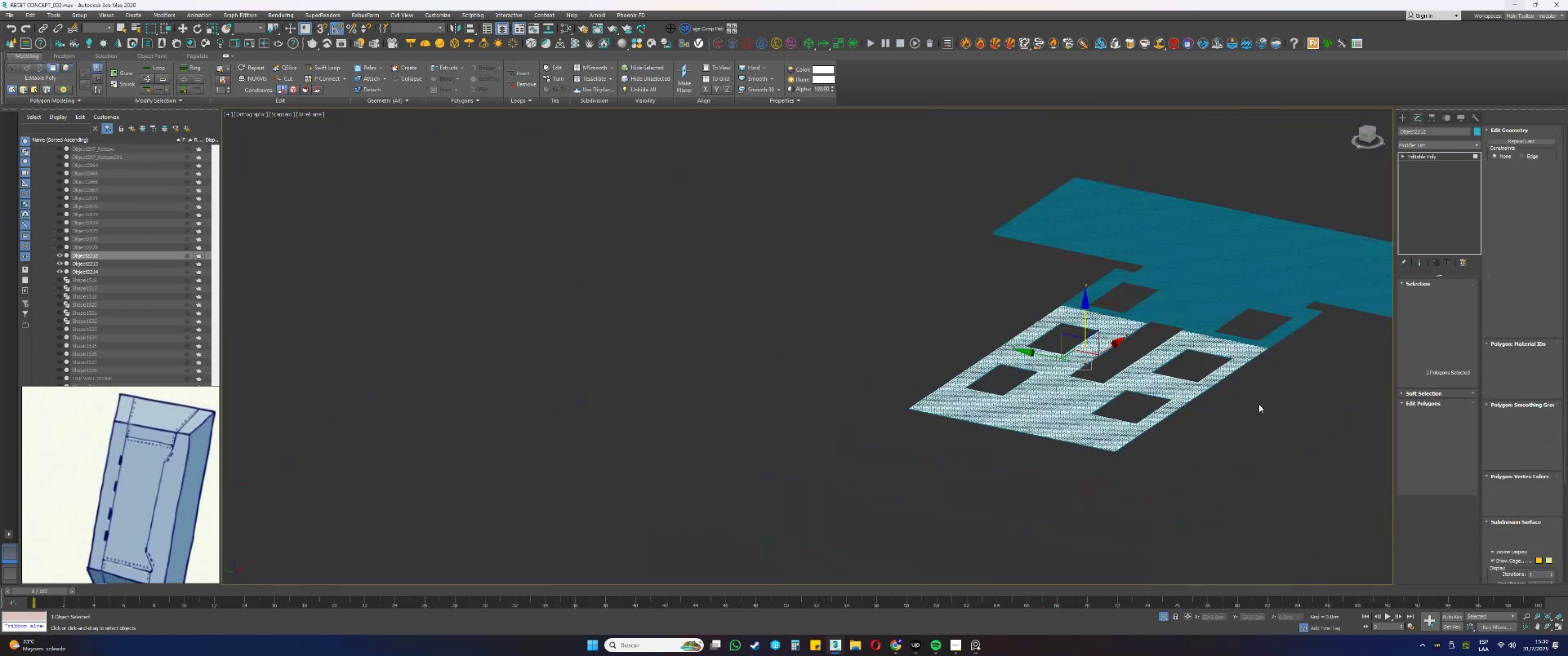 
left_click_drag(start_coordinate=[1296, 564], to_coordinate=[870, 205])
 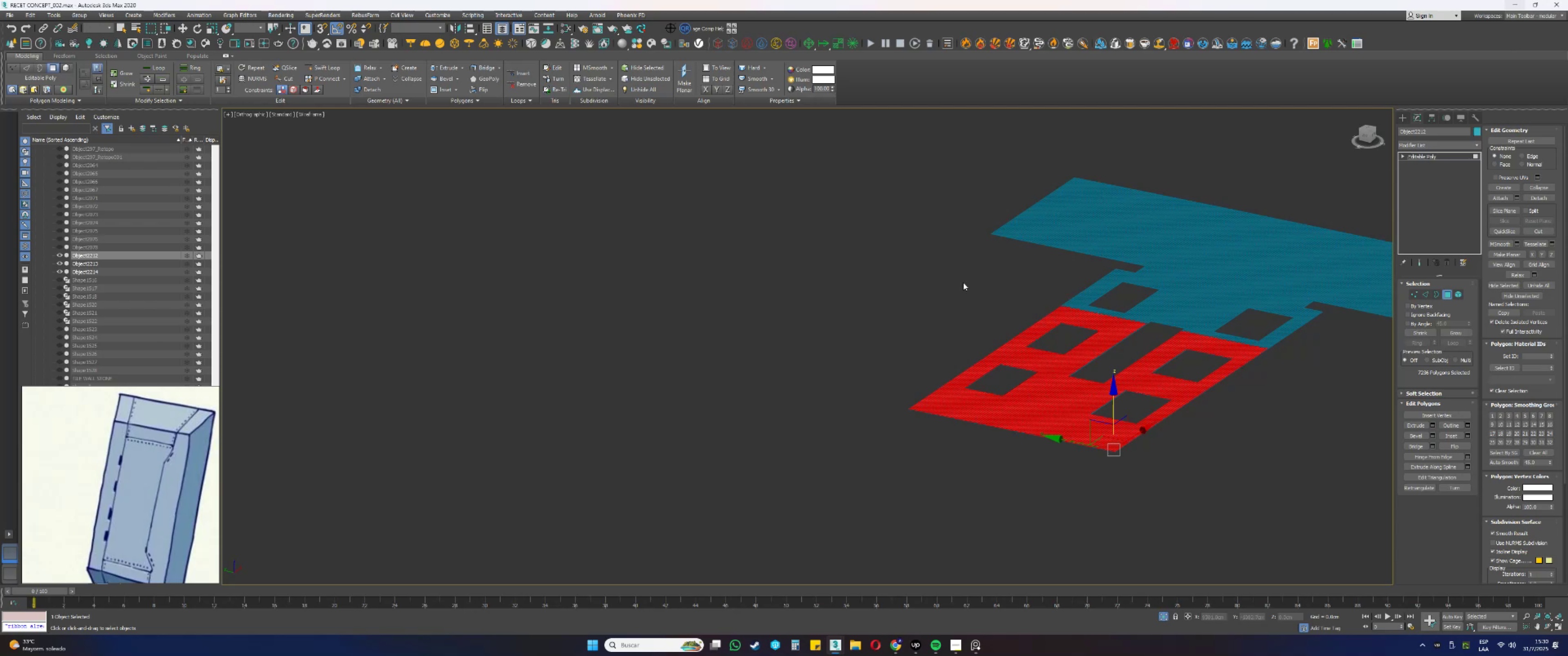 
key(F3)
 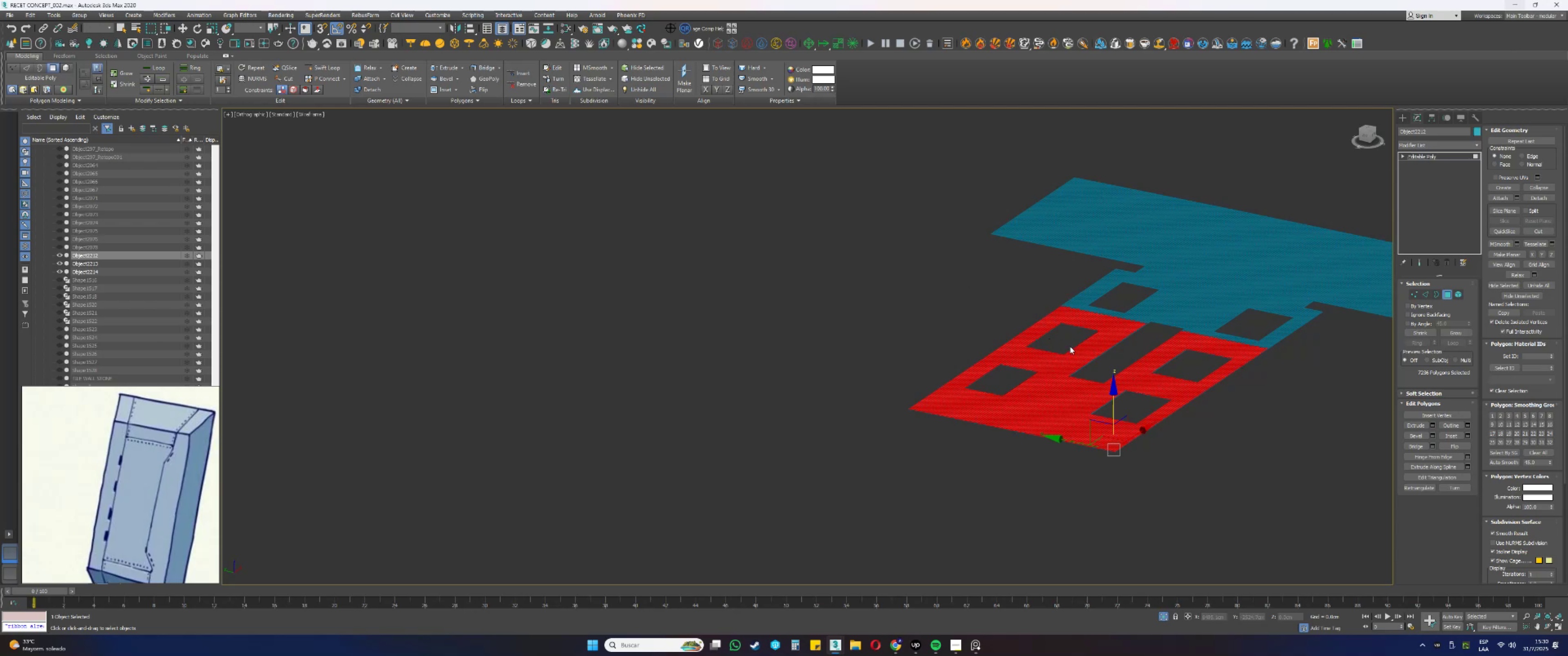 
scroll: coordinate [1109, 409], scroll_direction: up, amount: 20.0
 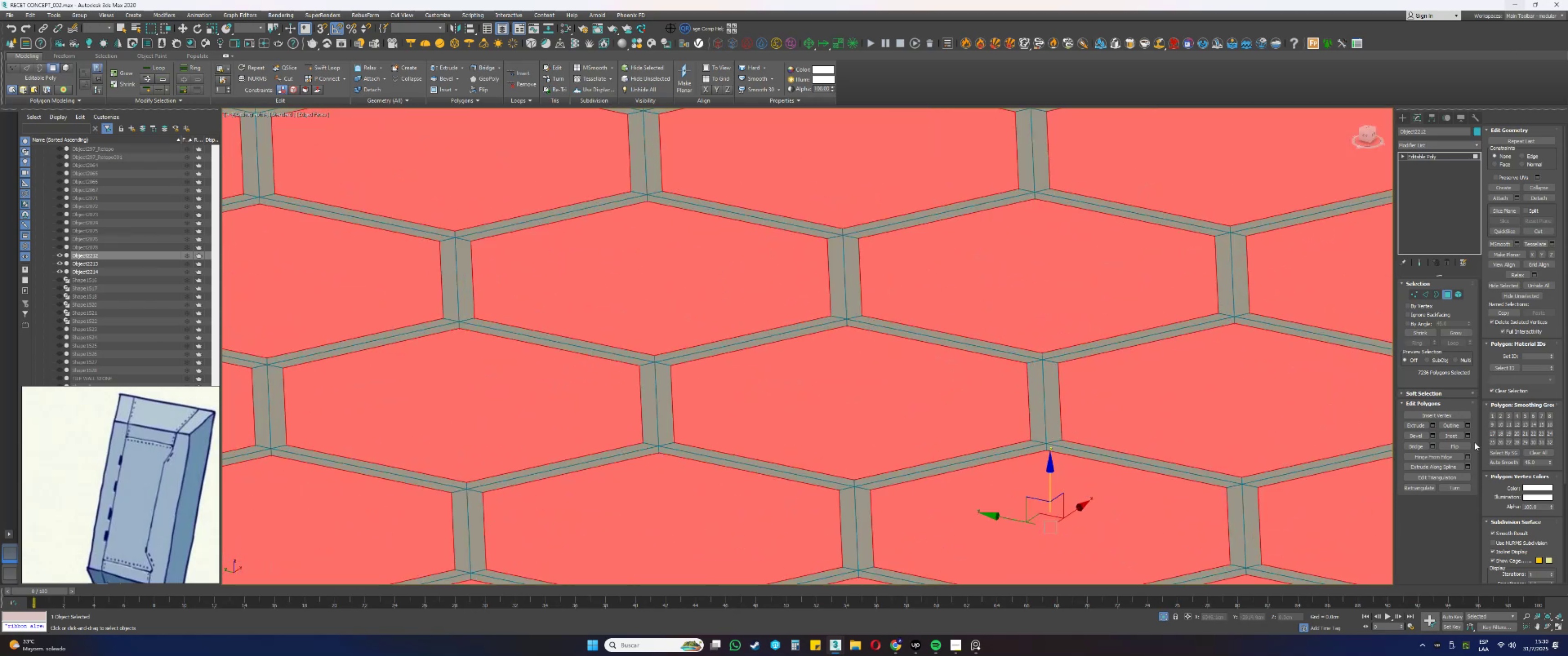 
left_click([1467, 436])
 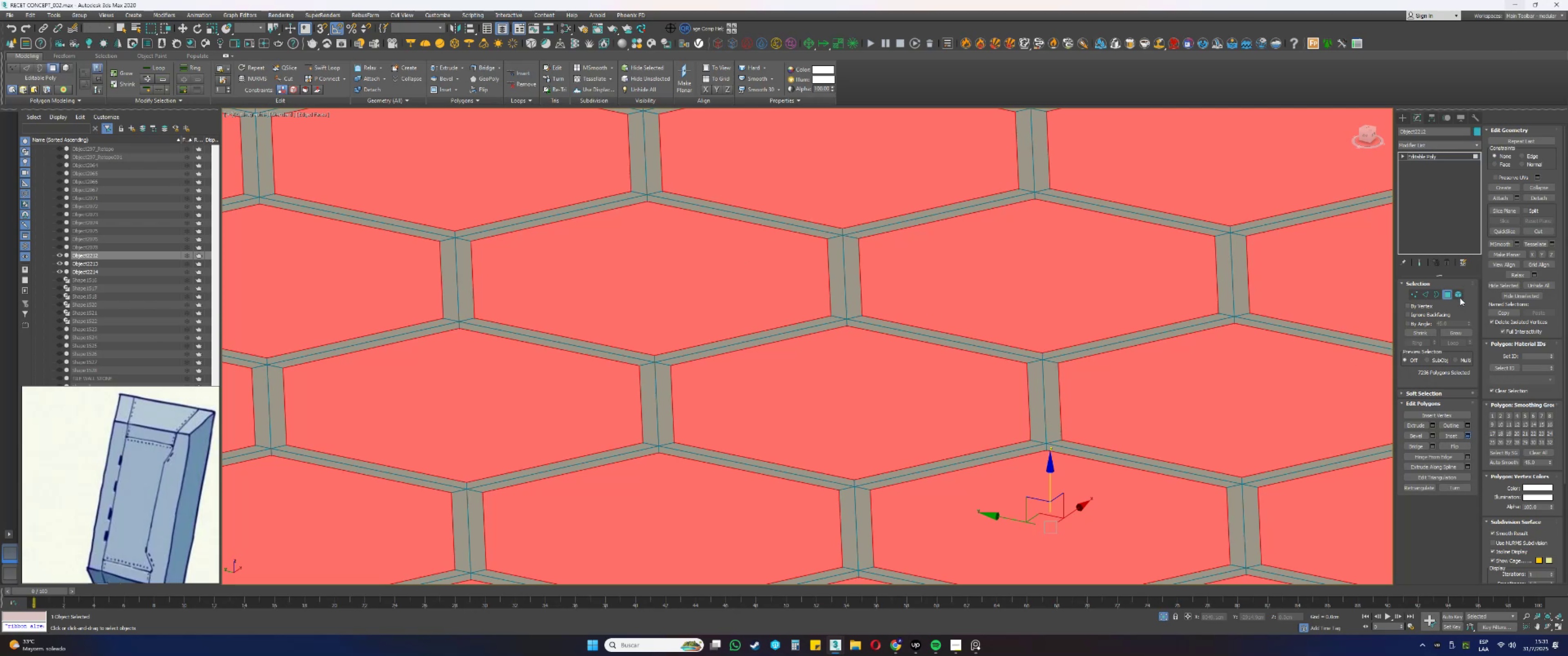 
wait(45.93)
 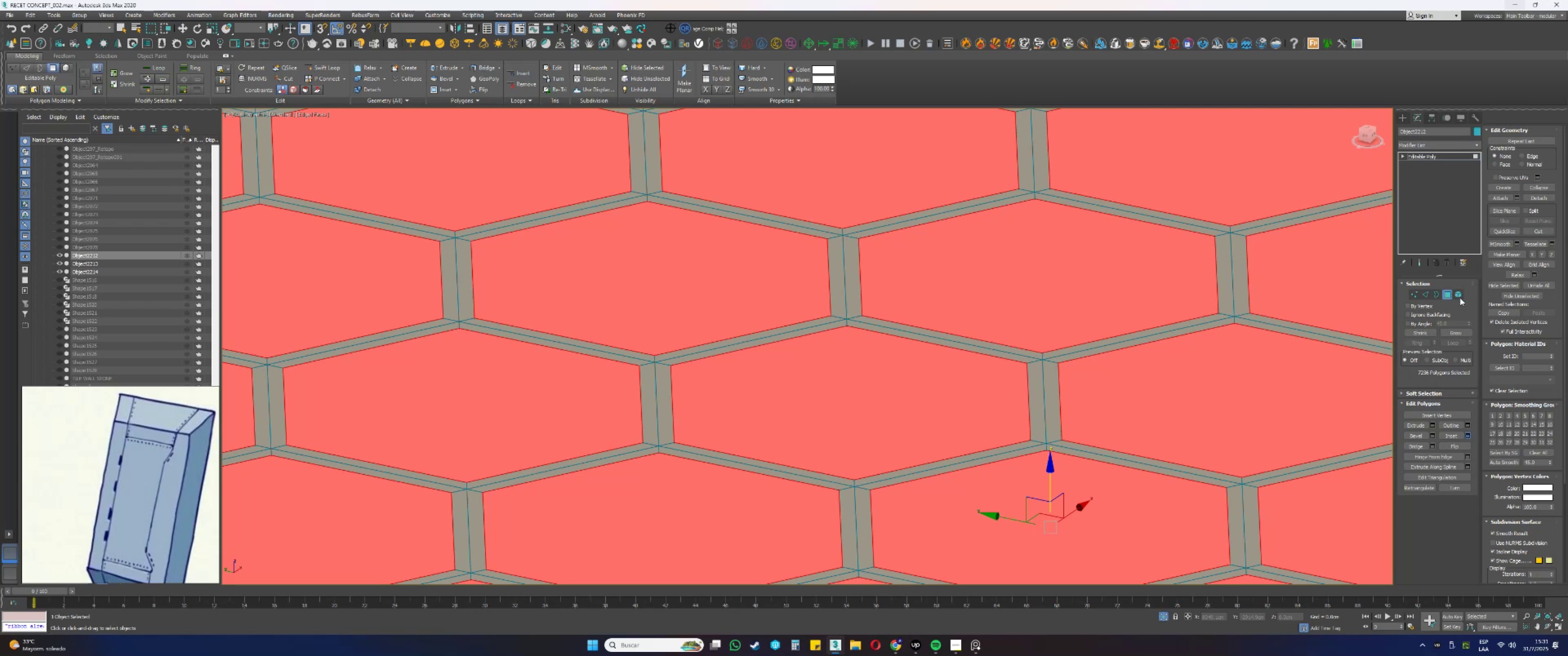 
left_click([839, 646])
 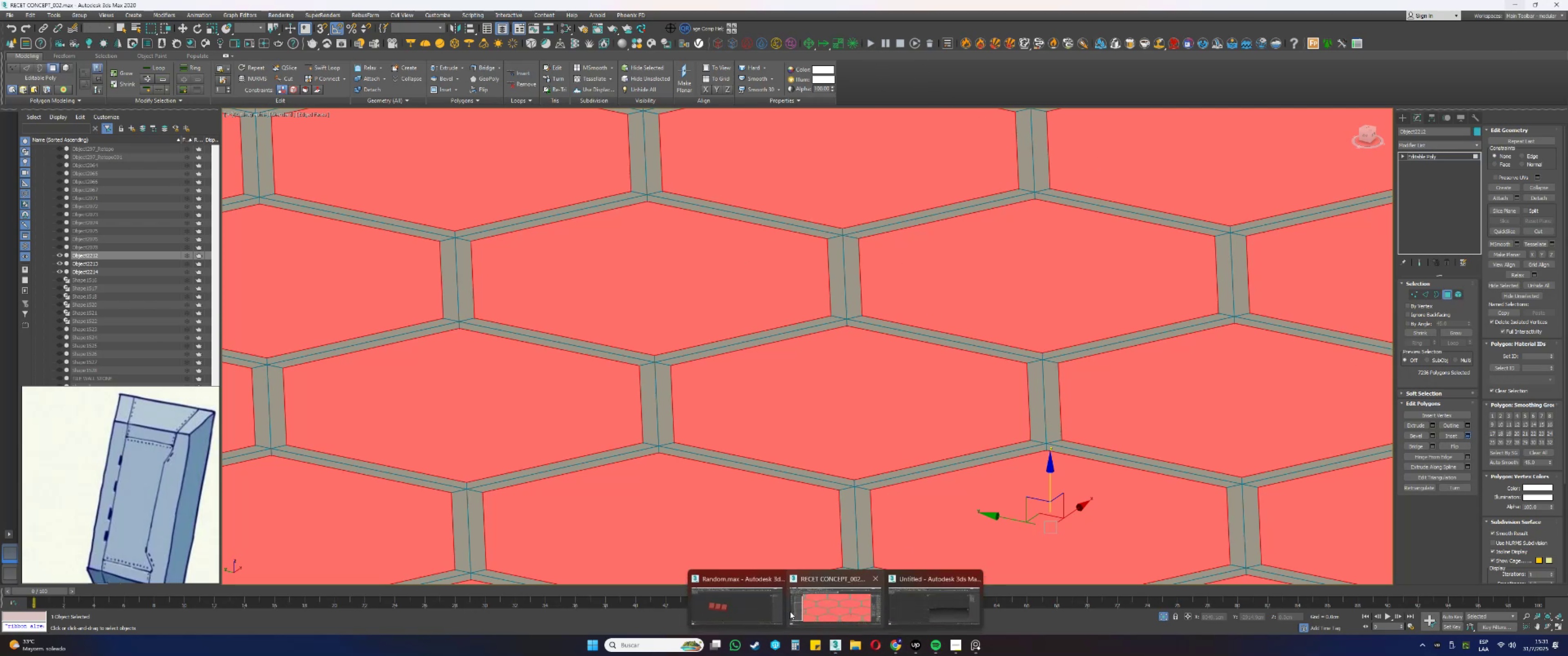 
left_click([767, 605])
 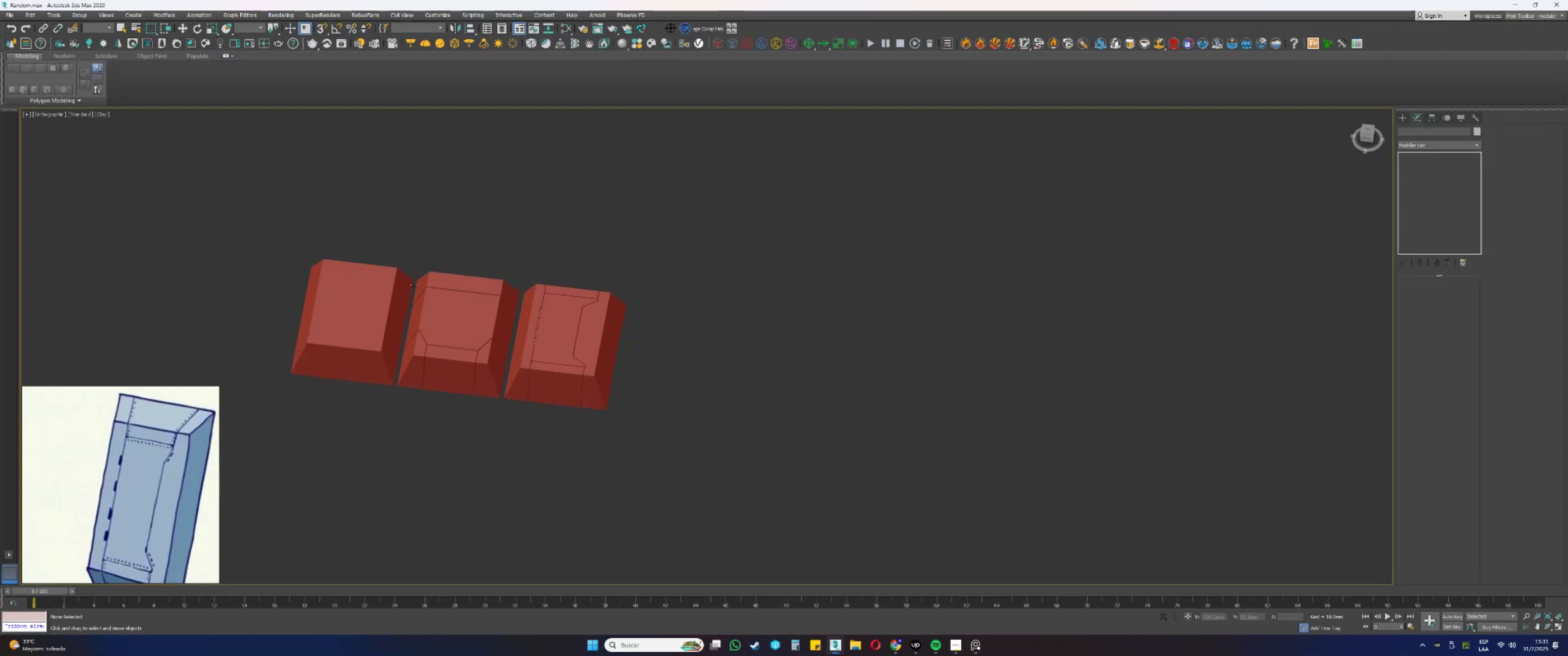 
left_click([345, 290])
 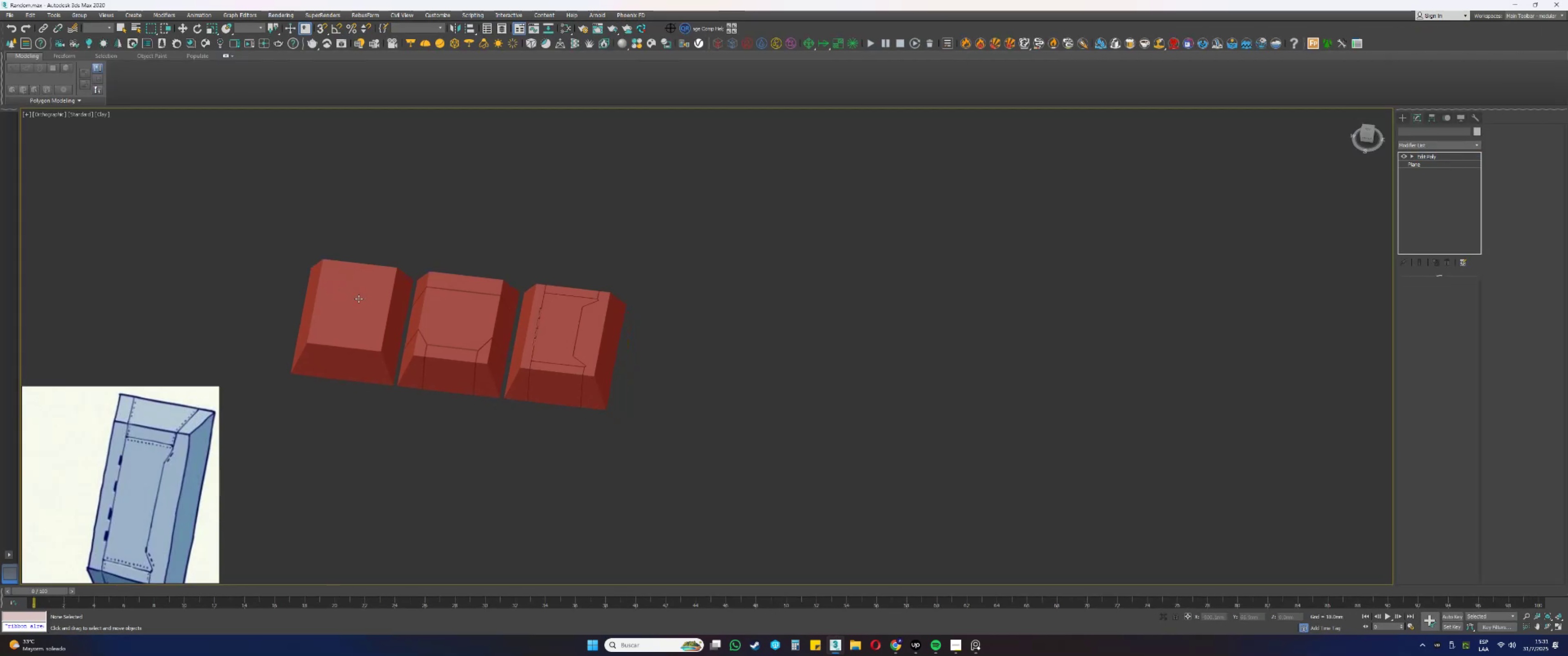 
key(W)
 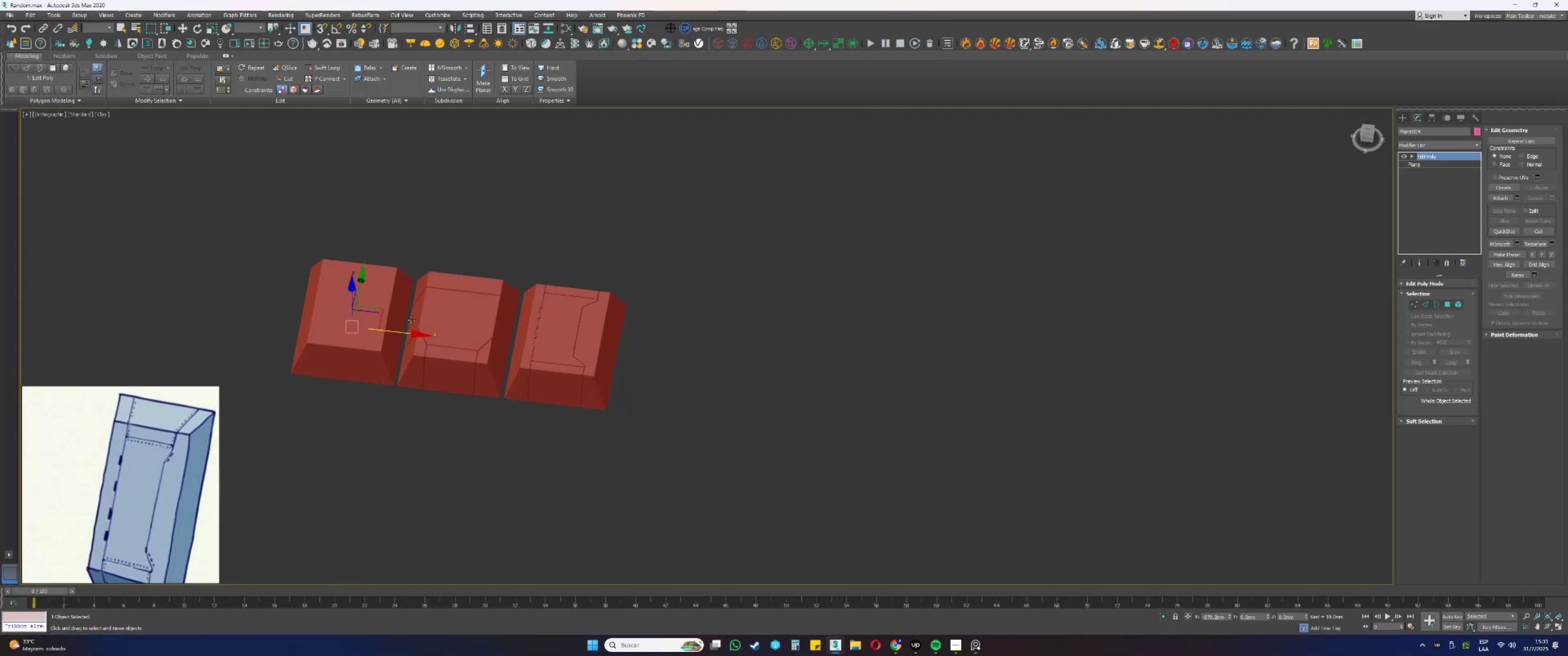 
hold_key(key=ShiftLeft, duration=0.47)
left_click_drag(start_coordinate=[392, 330], to_coordinate=[643, 357])
 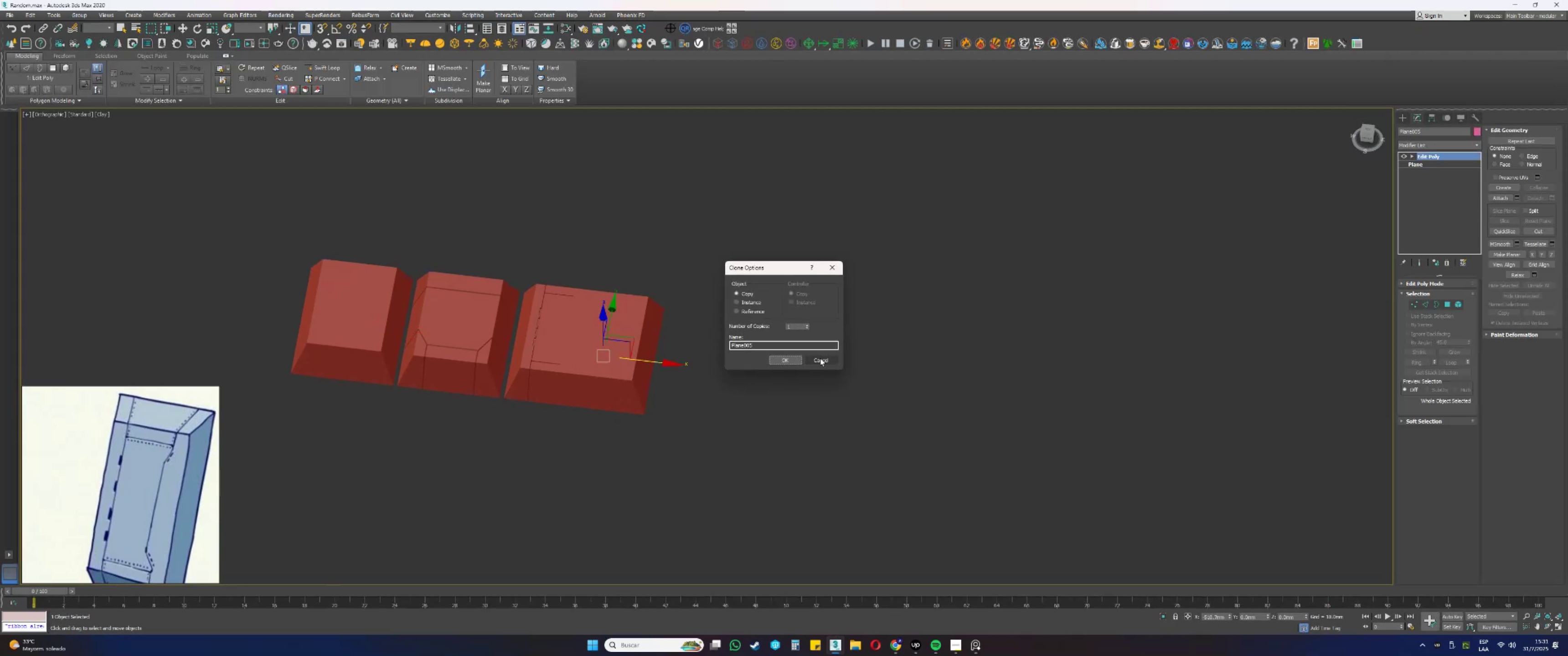 
left_click([783, 361])
 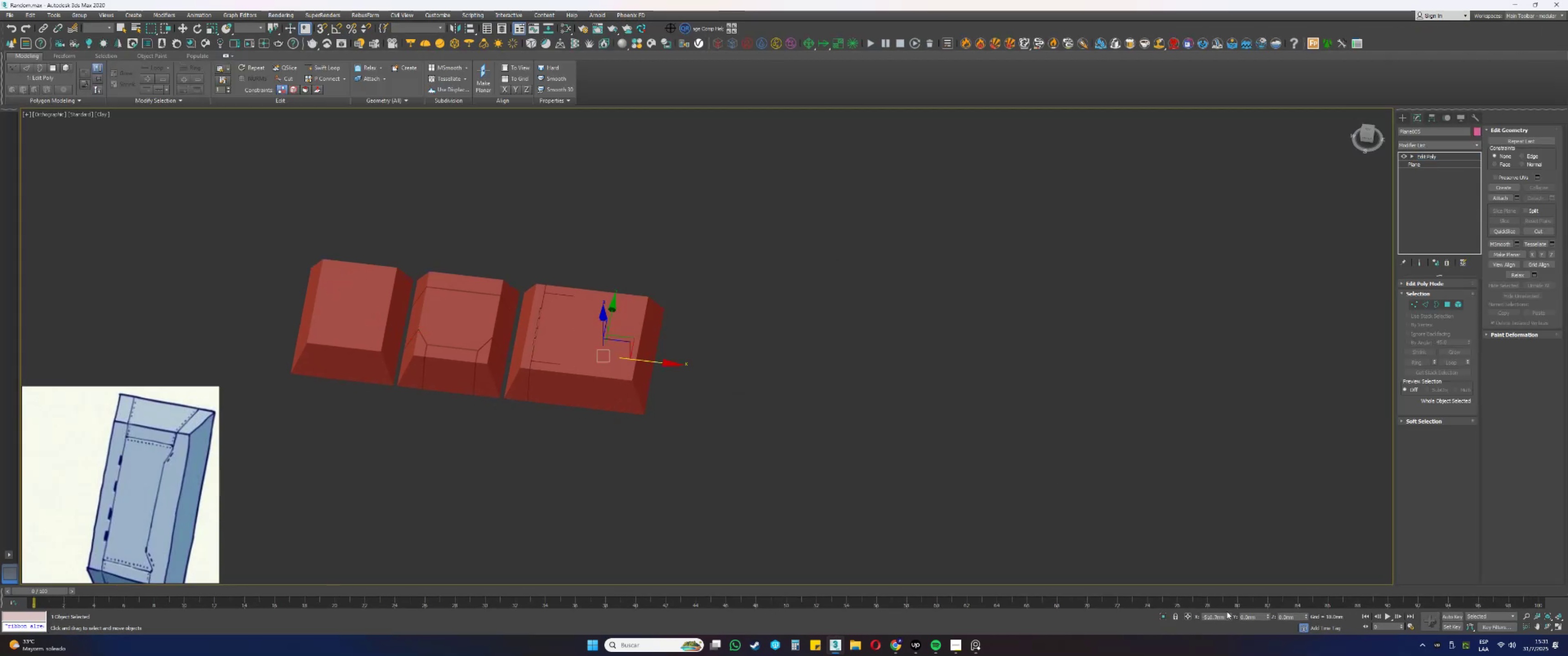 
right_click([1229, 616])
 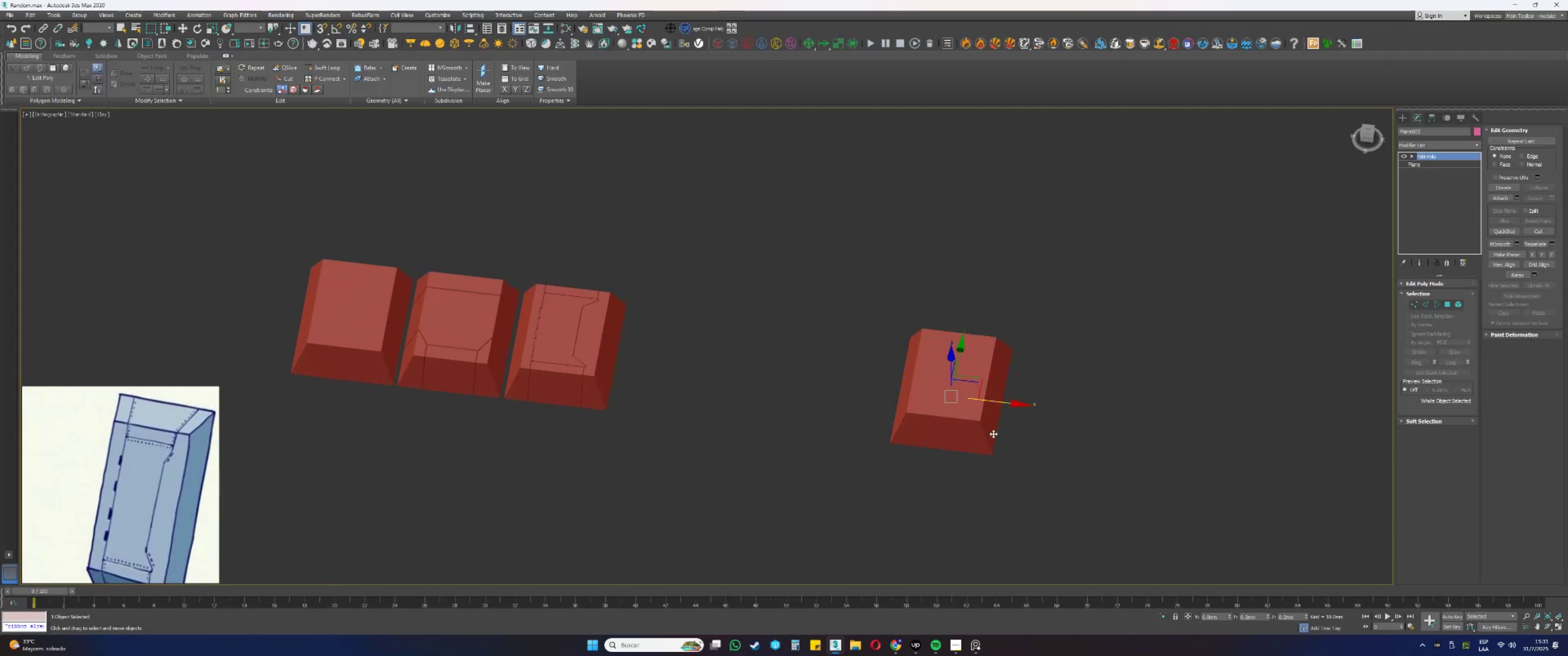 
type(gg)
 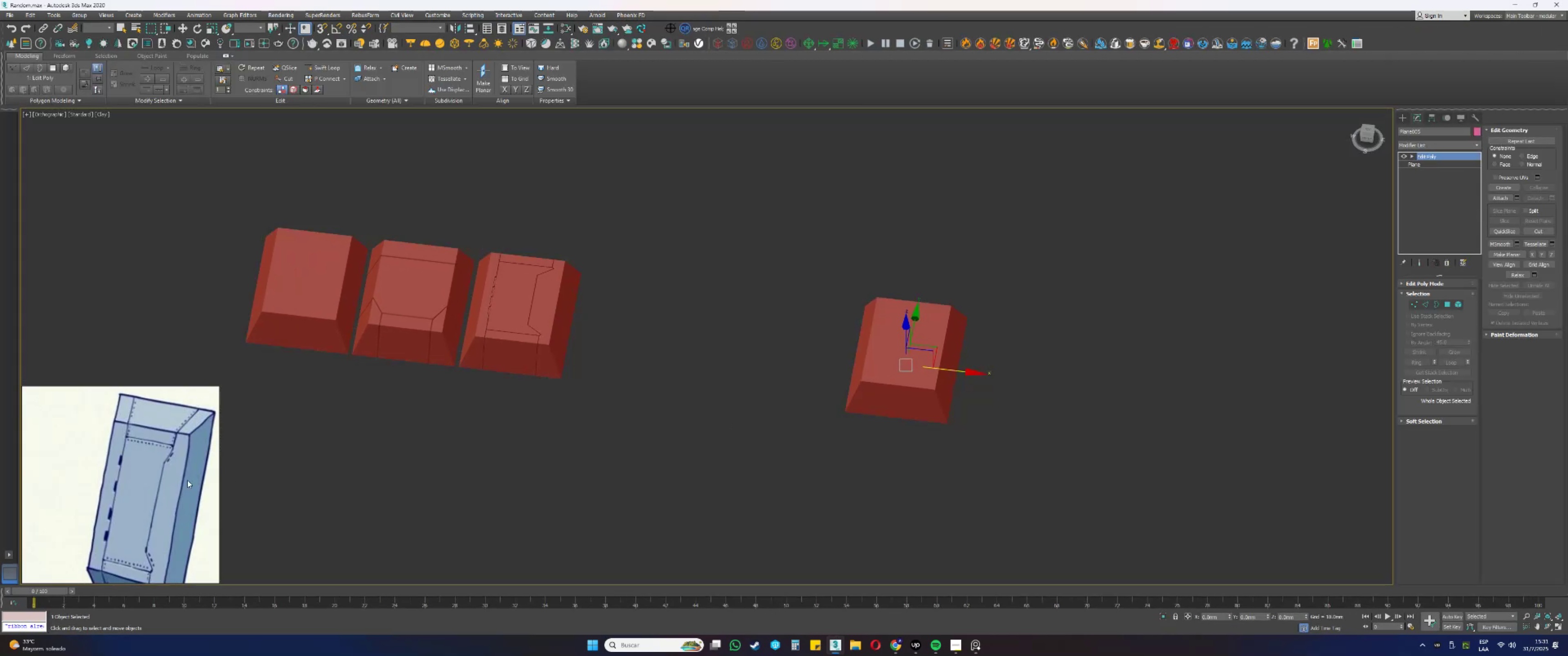 
scroll: coordinate [57, 539], scroll_direction: down, amount: 1.0
 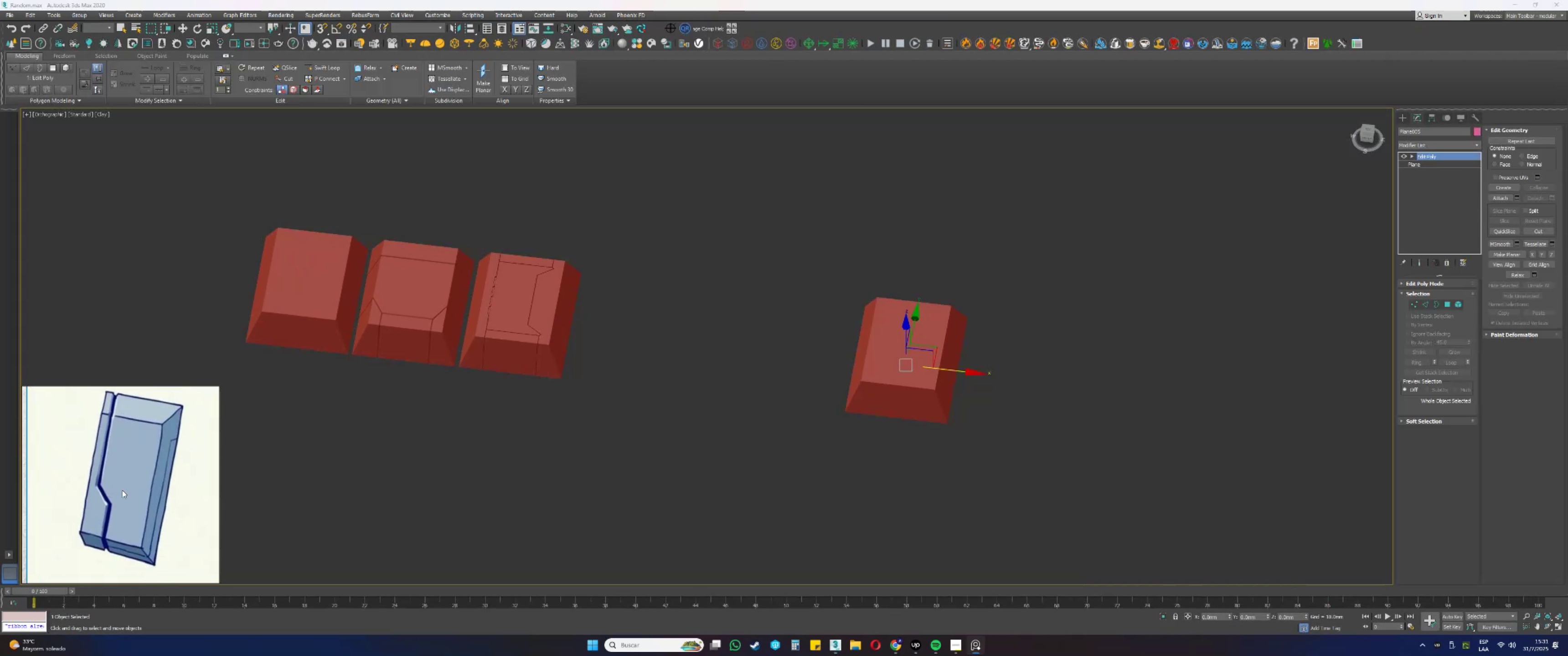 
scroll: coordinate [127, 492], scroll_direction: up, amount: 1.0
 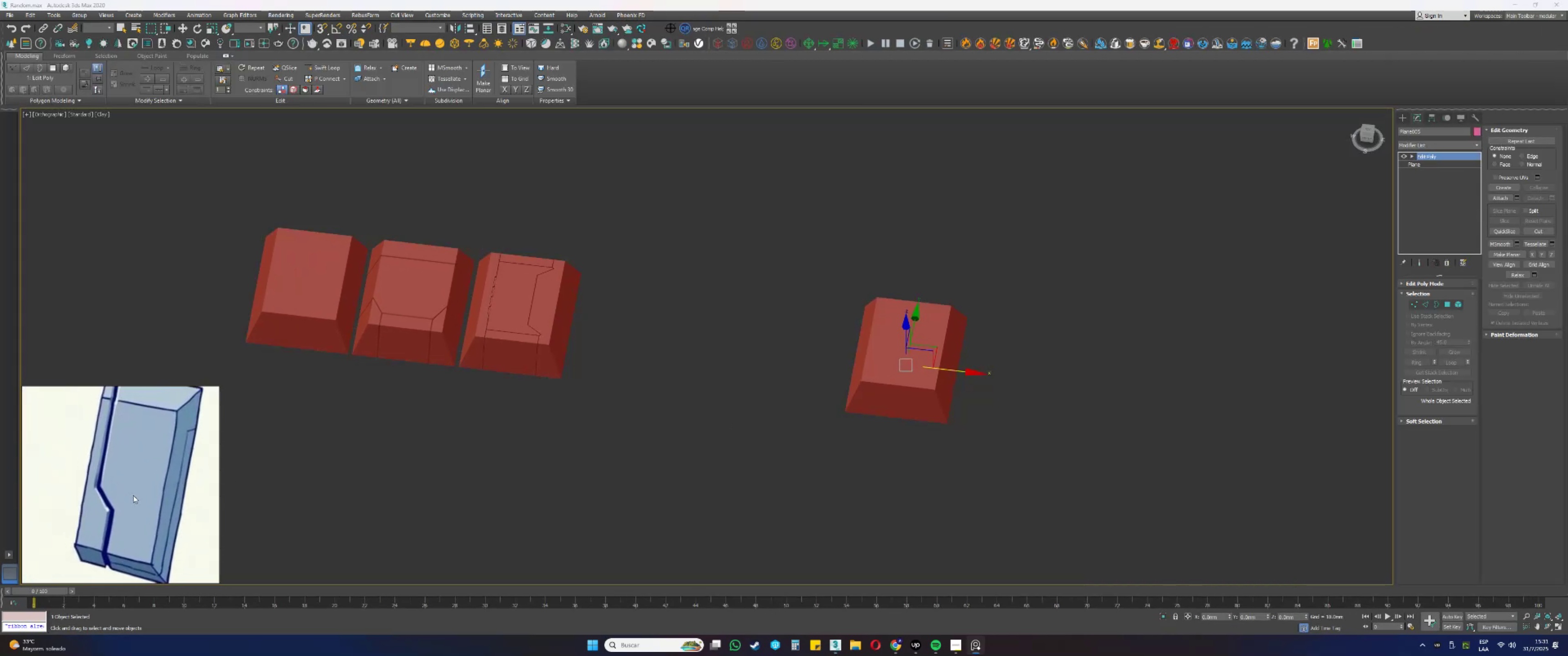 
scroll: coordinate [141, 507], scroll_direction: down, amount: 1.0
 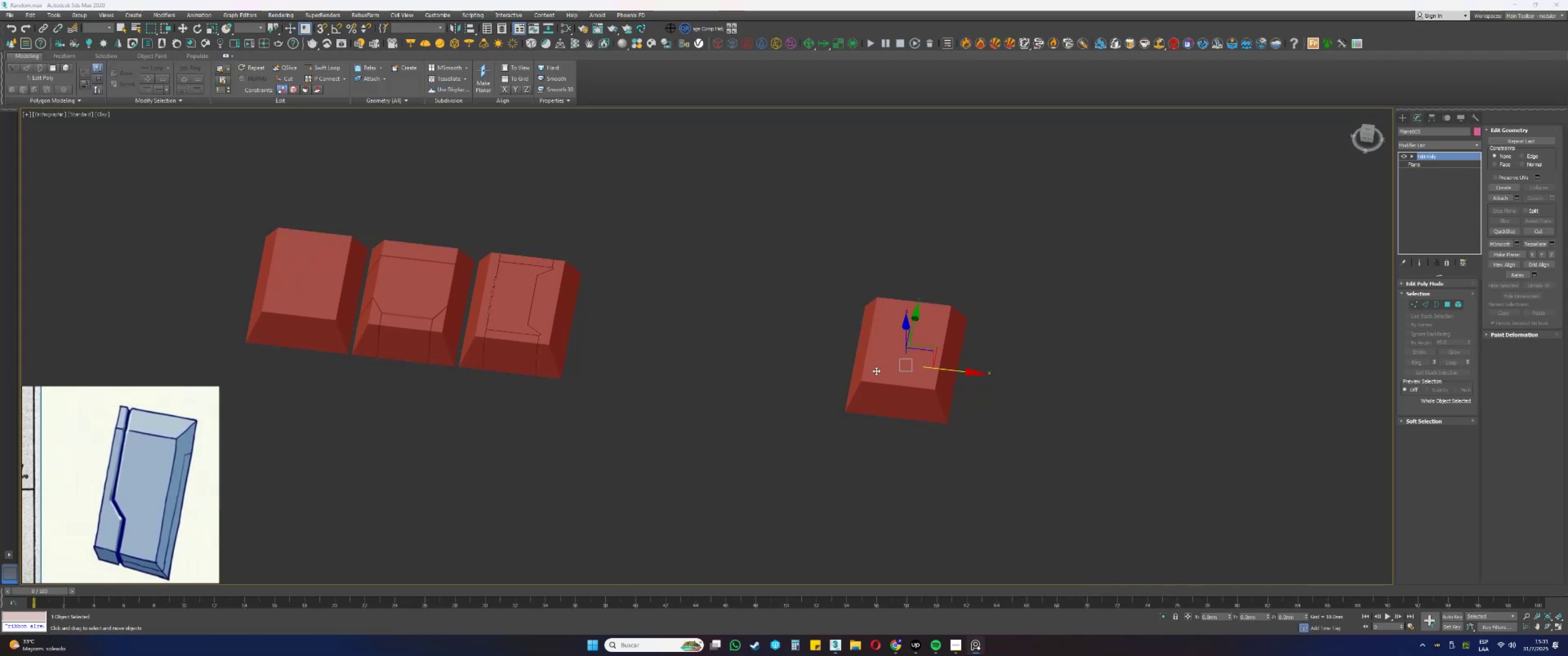 
scroll: coordinate [885, 383], scroll_direction: up, amount: 1.0
 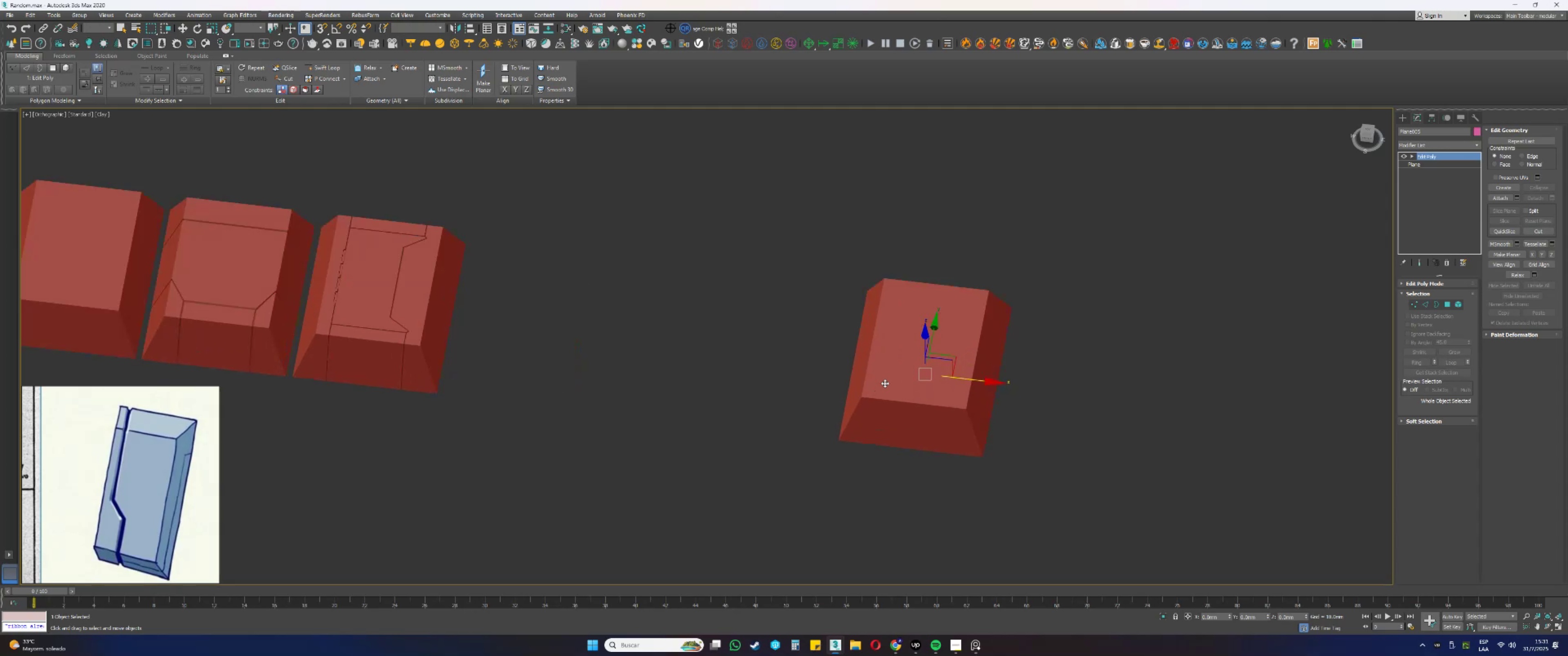 
key(F4)
 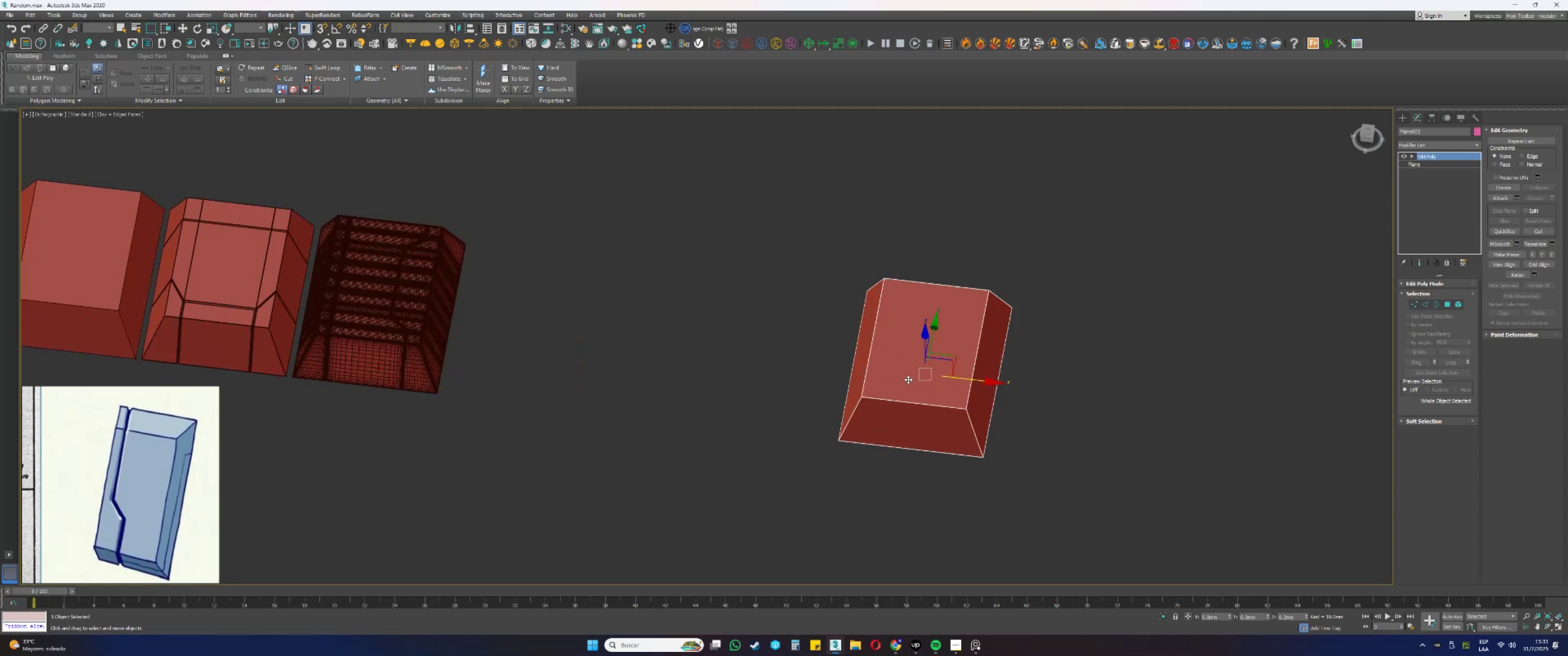 
key(2)
 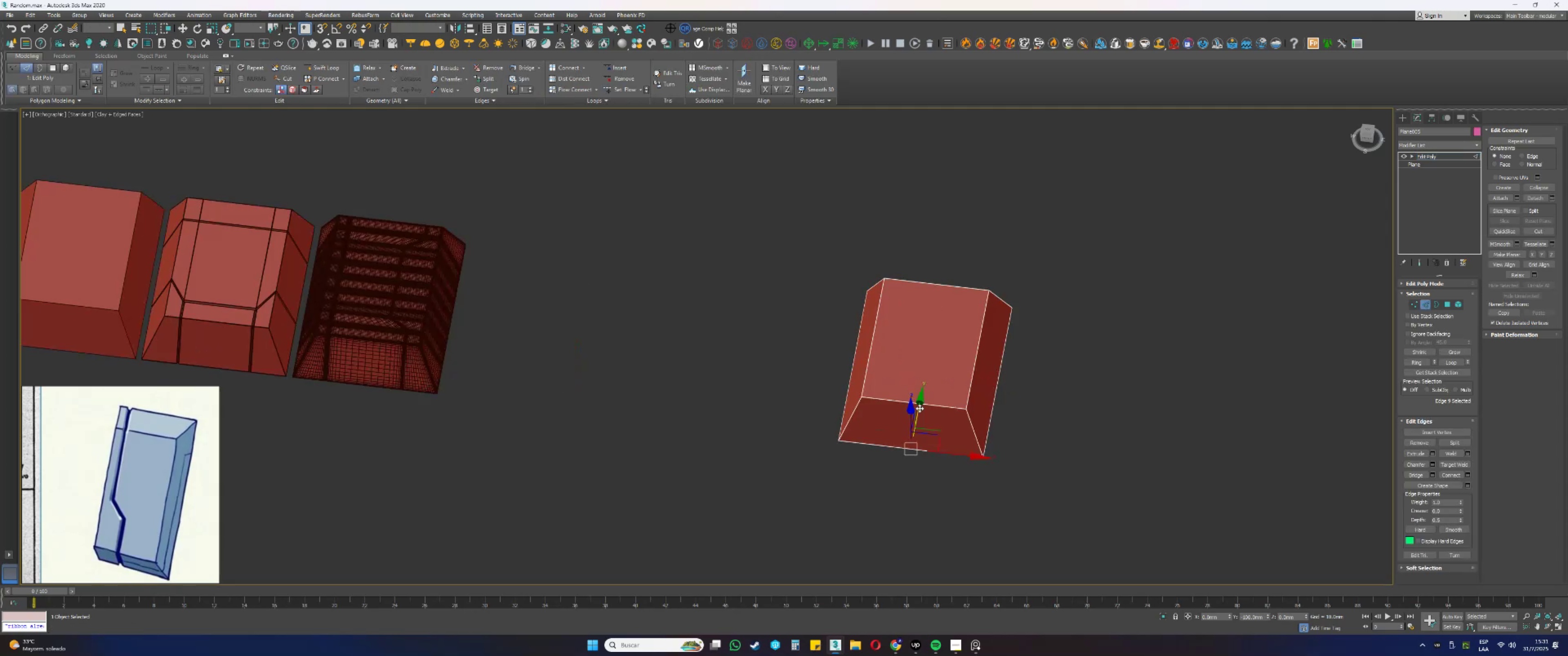 
left_click_drag(start_coordinate=[934, 547], to_coordinate=[942, 216])
 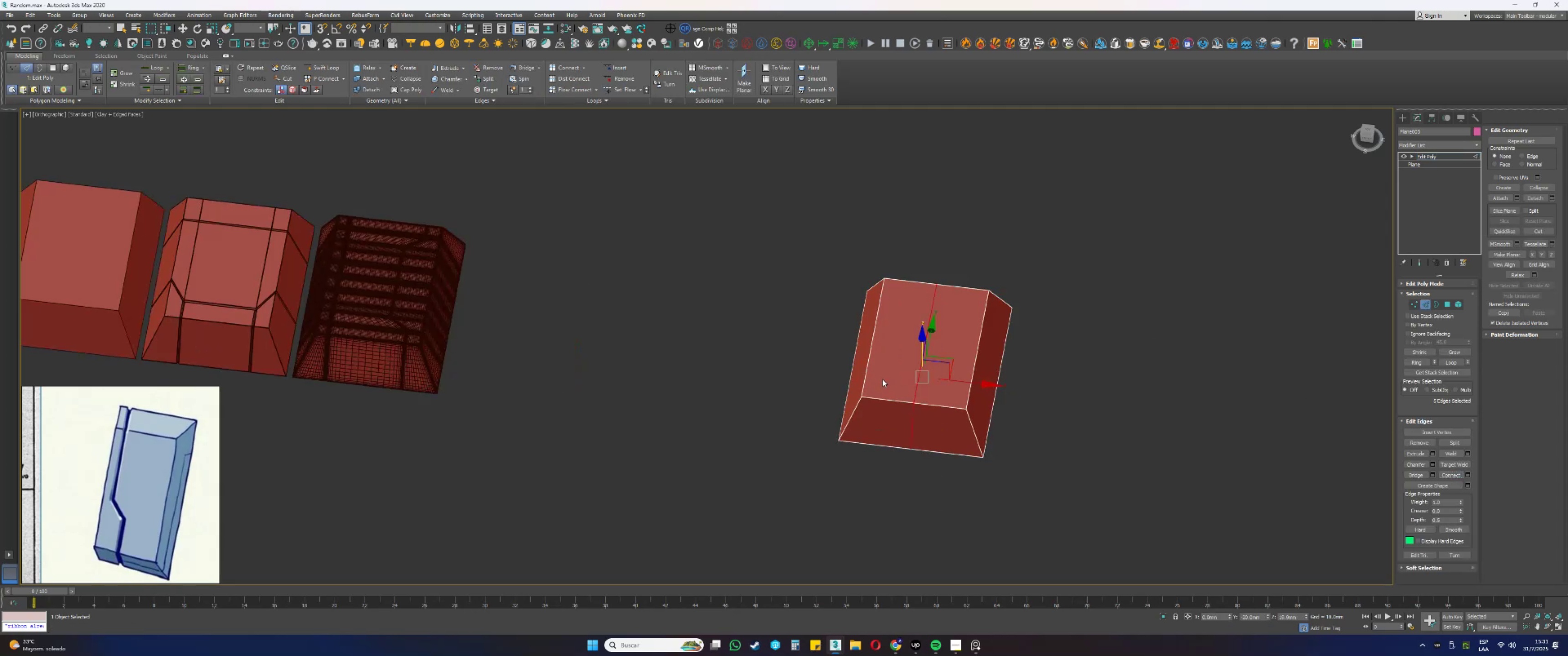 
left_click_drag(start_coordinate=[960, 382], to_coordinate=[919, 379])
 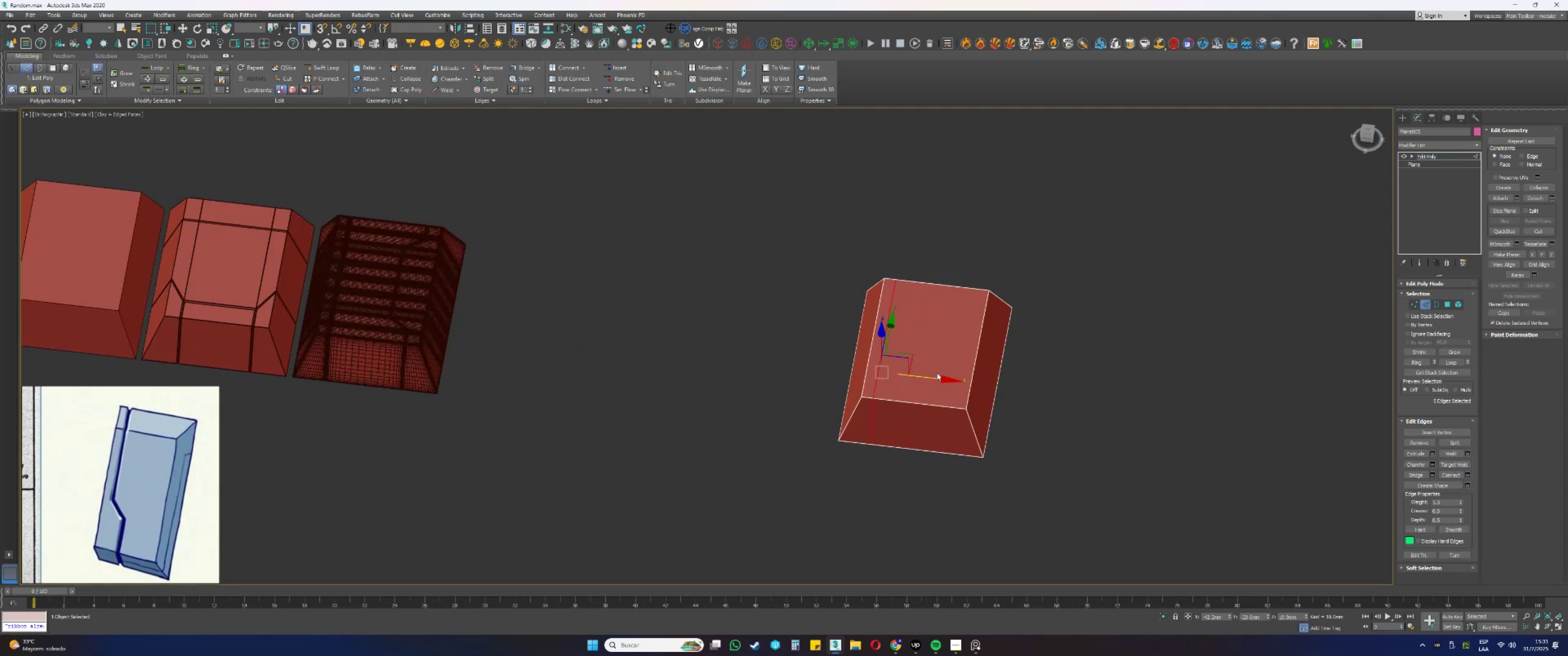 
left_click_drag(start_coordinate=[1088, 361], to_coordinate=[665, 326])
 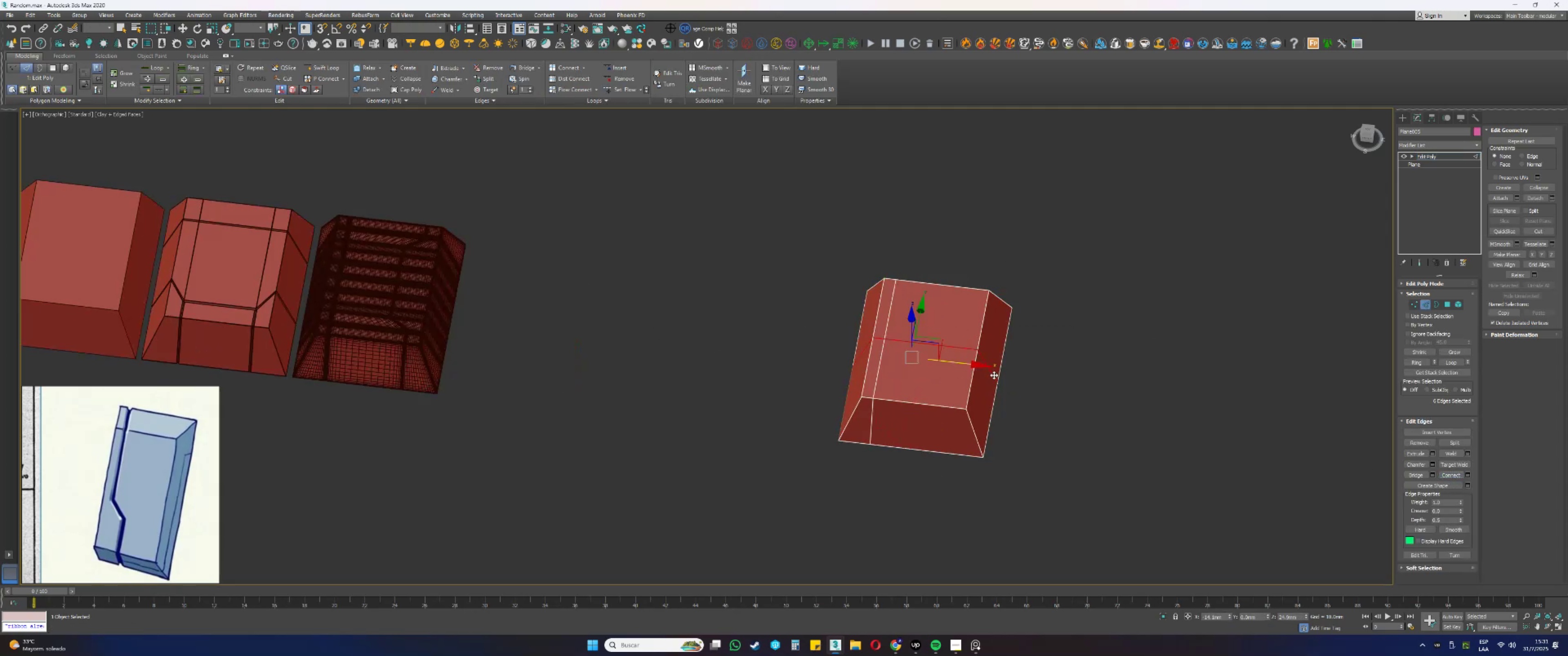 
hold_key(key=AltLeft, duration=0.42)
 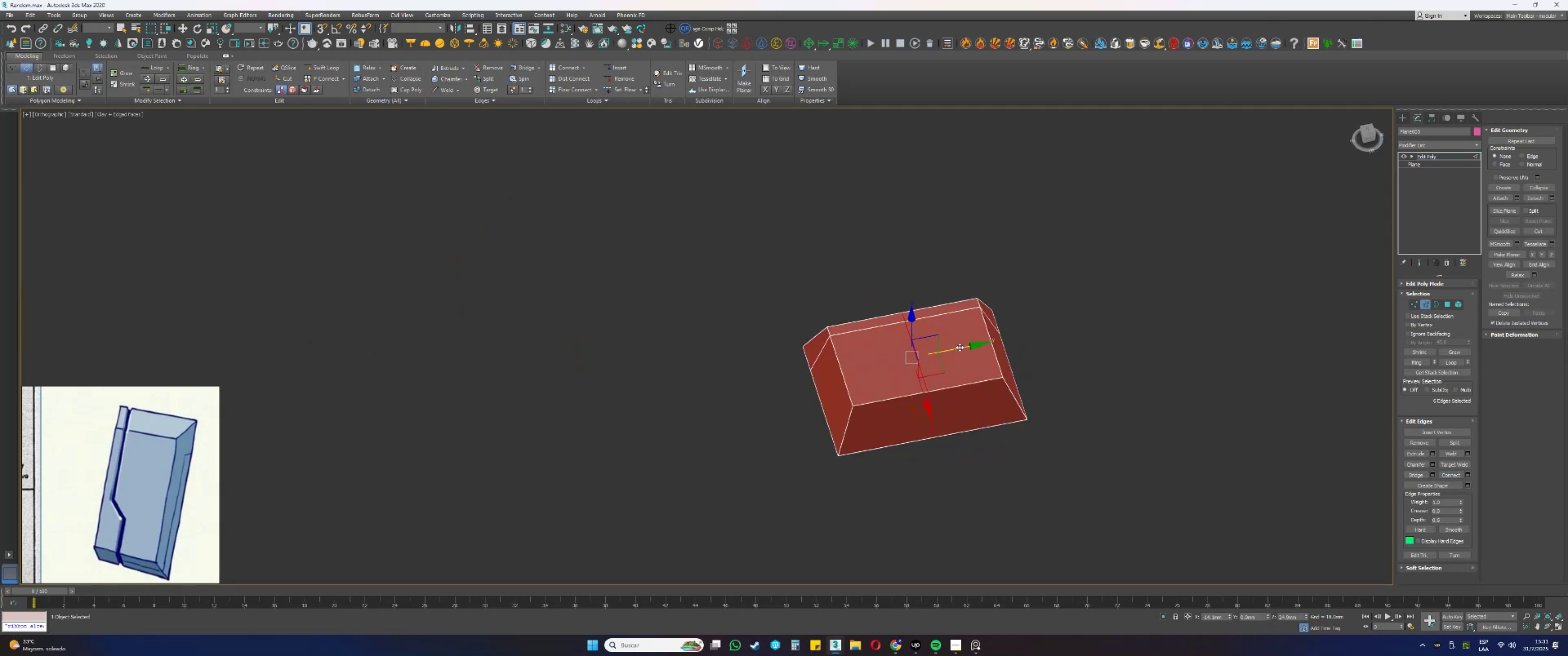 
left_click_drag(start_coordinate=[961, 347], to_coordinate=[939, 350])
 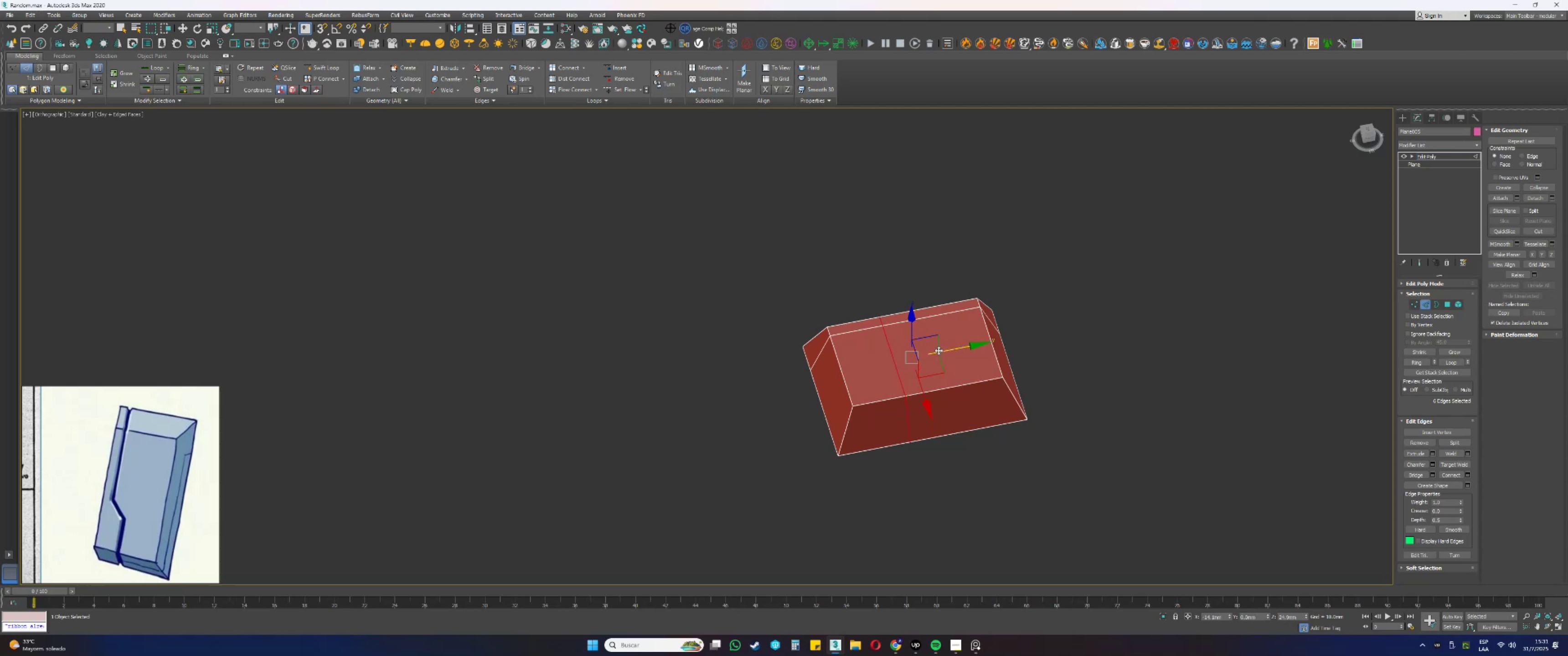 
key(Alt+AltLeft)
 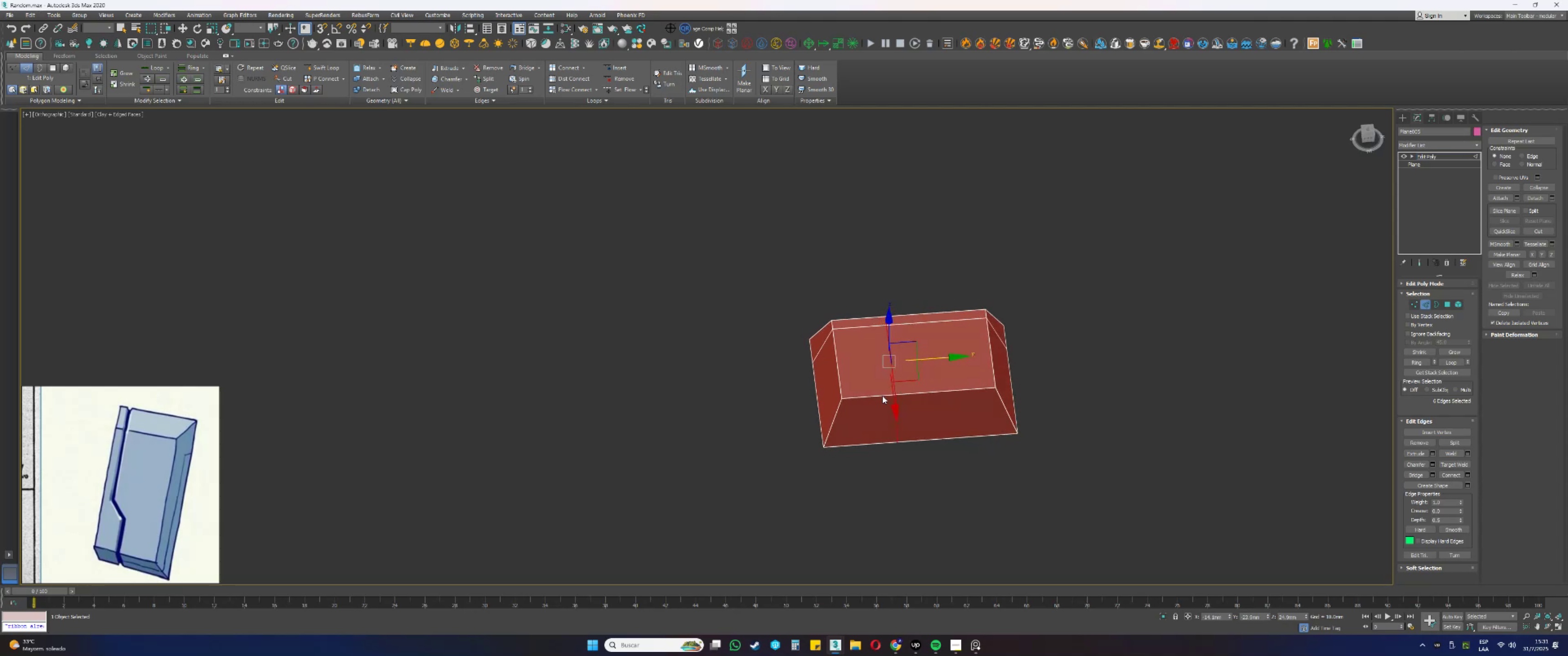 
left_click_drag(start_coordinate=[867, 486], to_coordinate=[855, 277])
 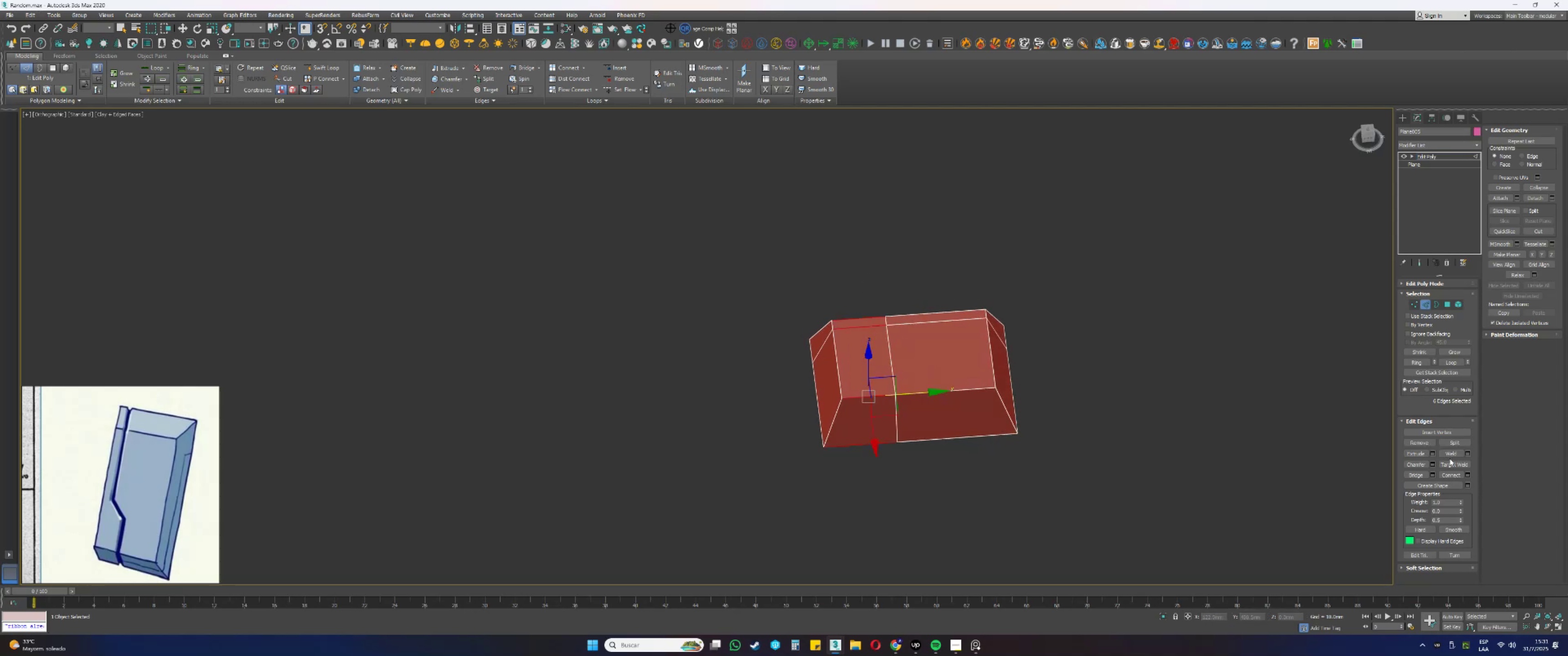 
left_click([1452, 475])
 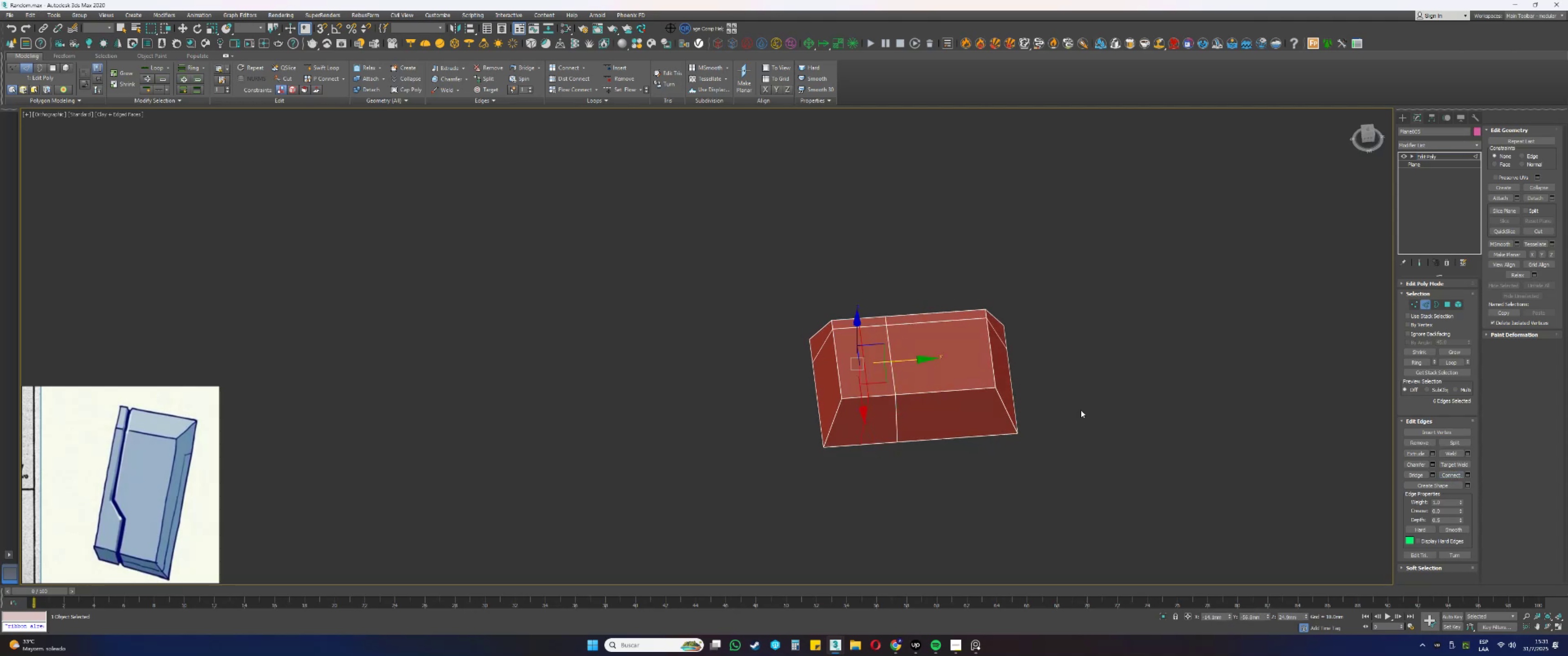 
scroll: coordinate [956, 374], scroll_direction: up, amount: 1.0
 